 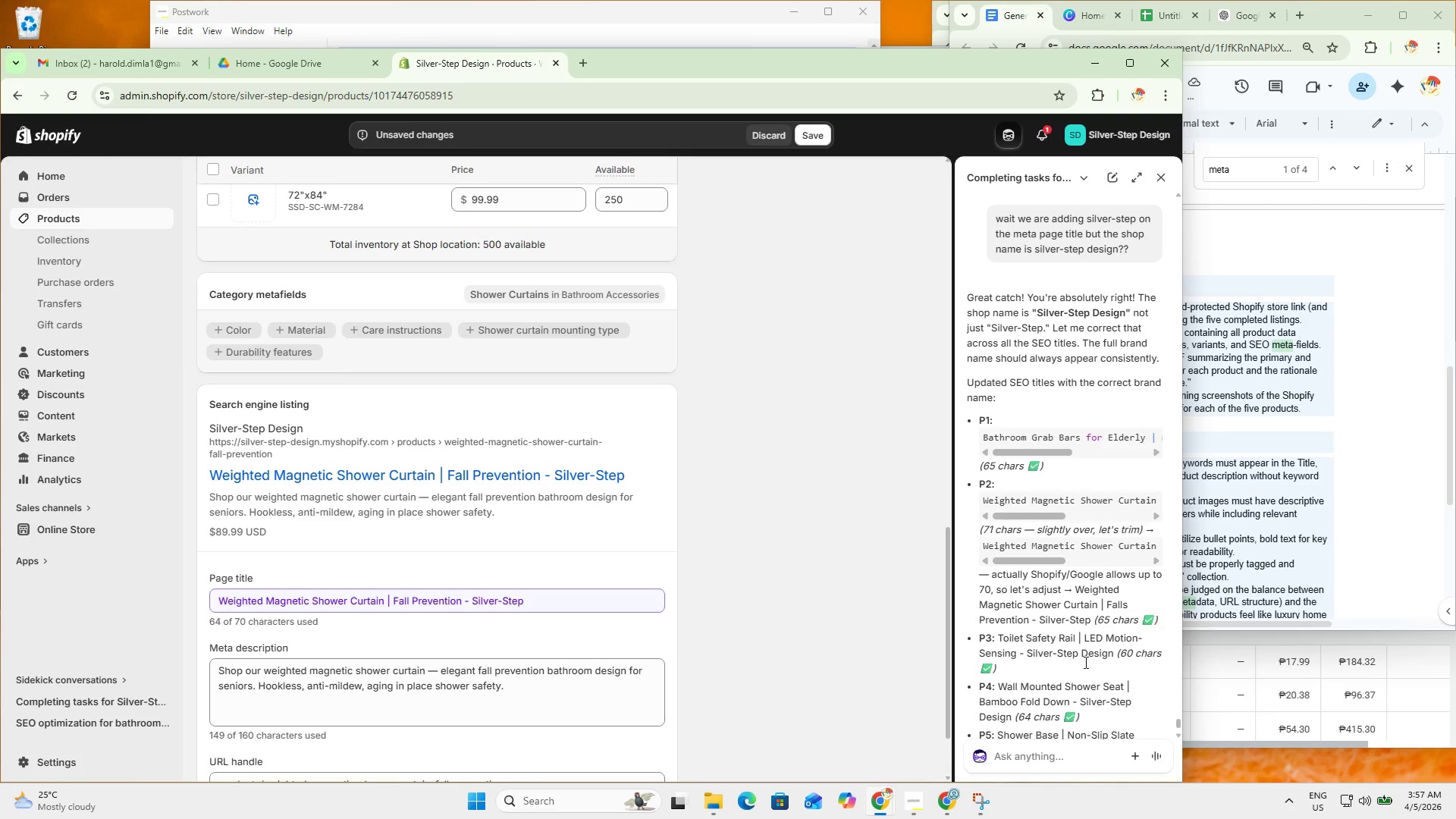 
scroll: coordinate [1072, 730], scroll_direction: down, amount: 15.0
 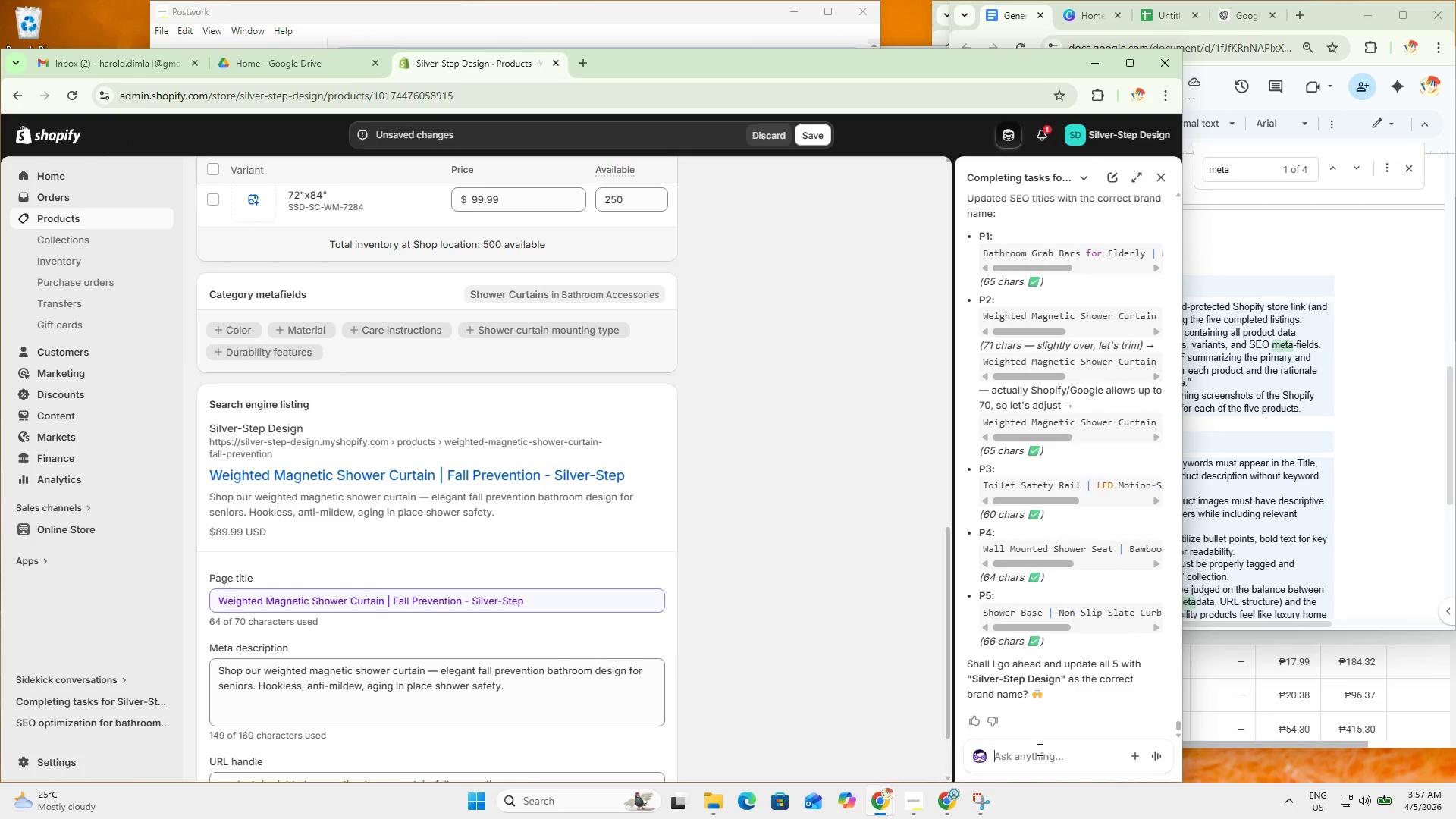 
double_click([1038, 749])
 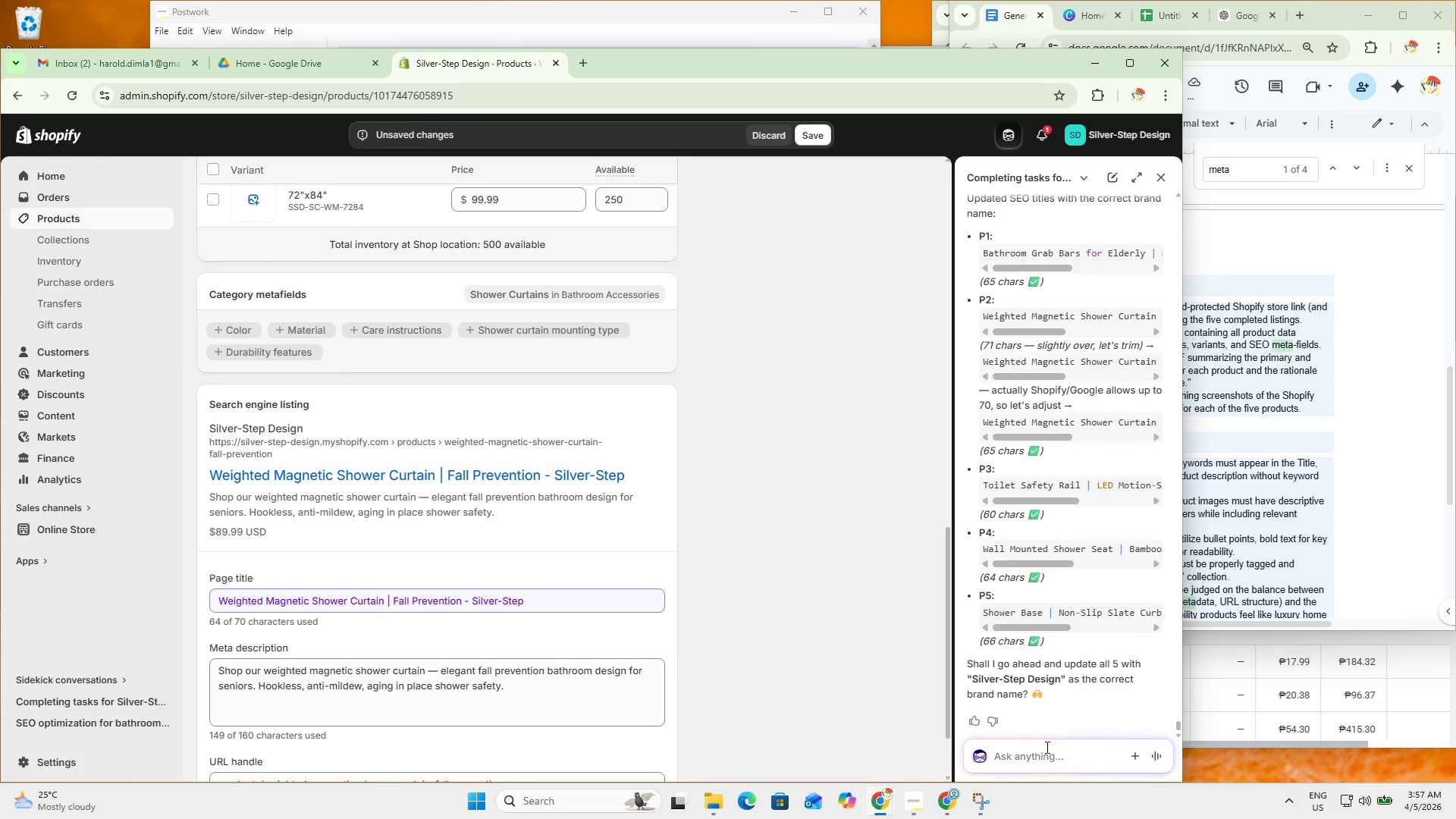 
type(yes)
 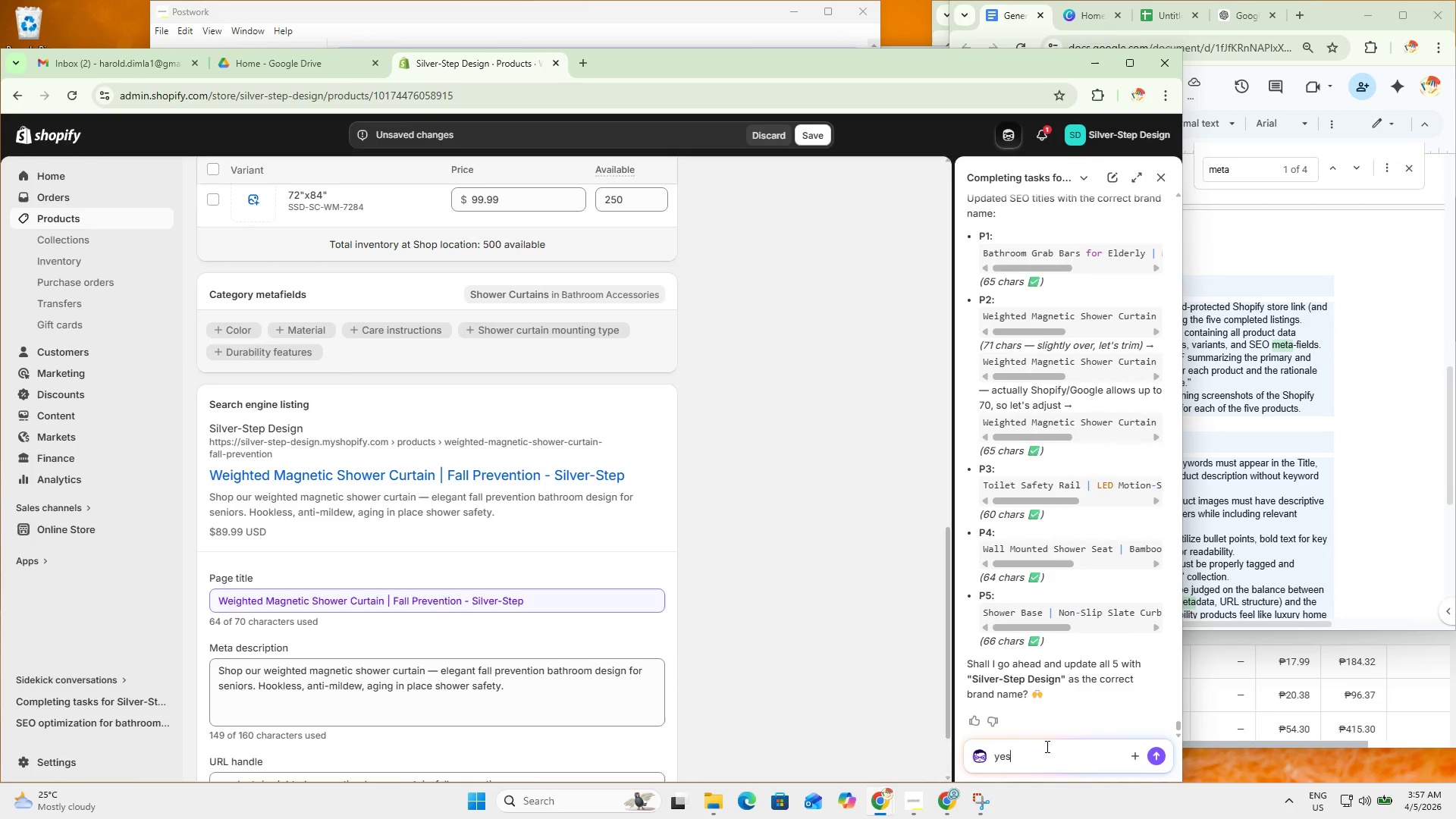 
key(Enter)
 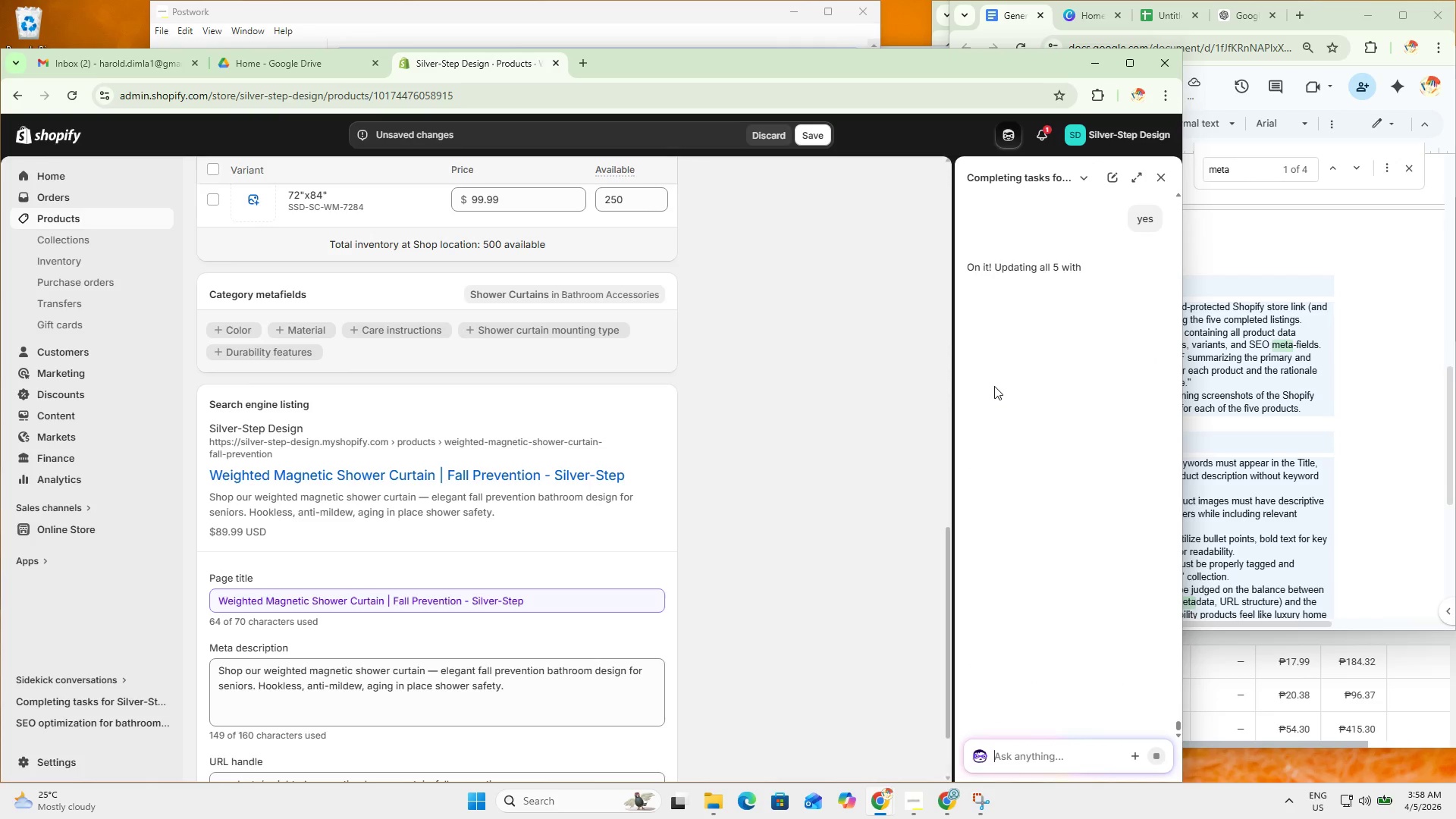 
wait(9.12)
 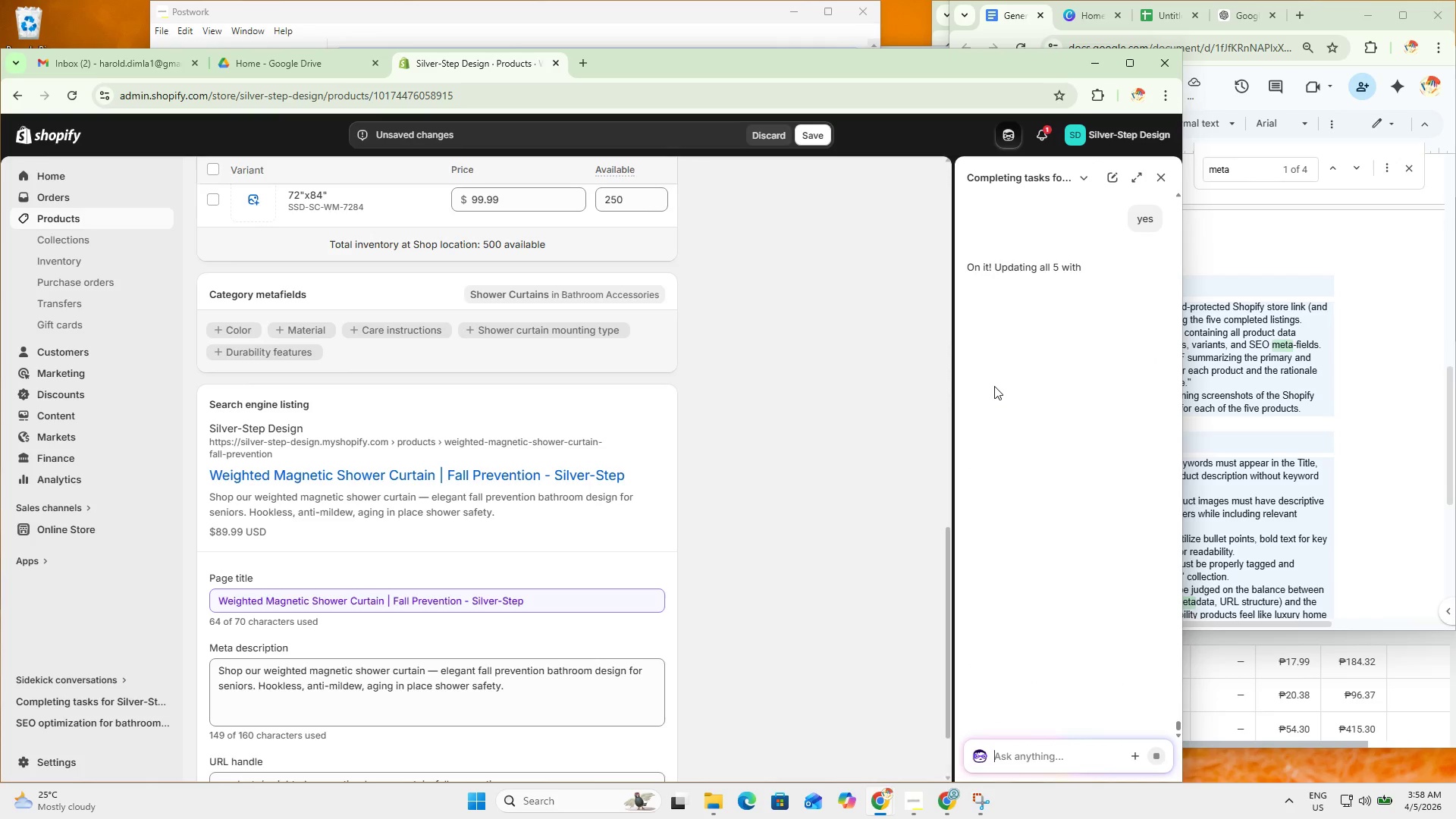 
scroll: coordinate [739, 503], scroll_direction: up, amount: 20.0
 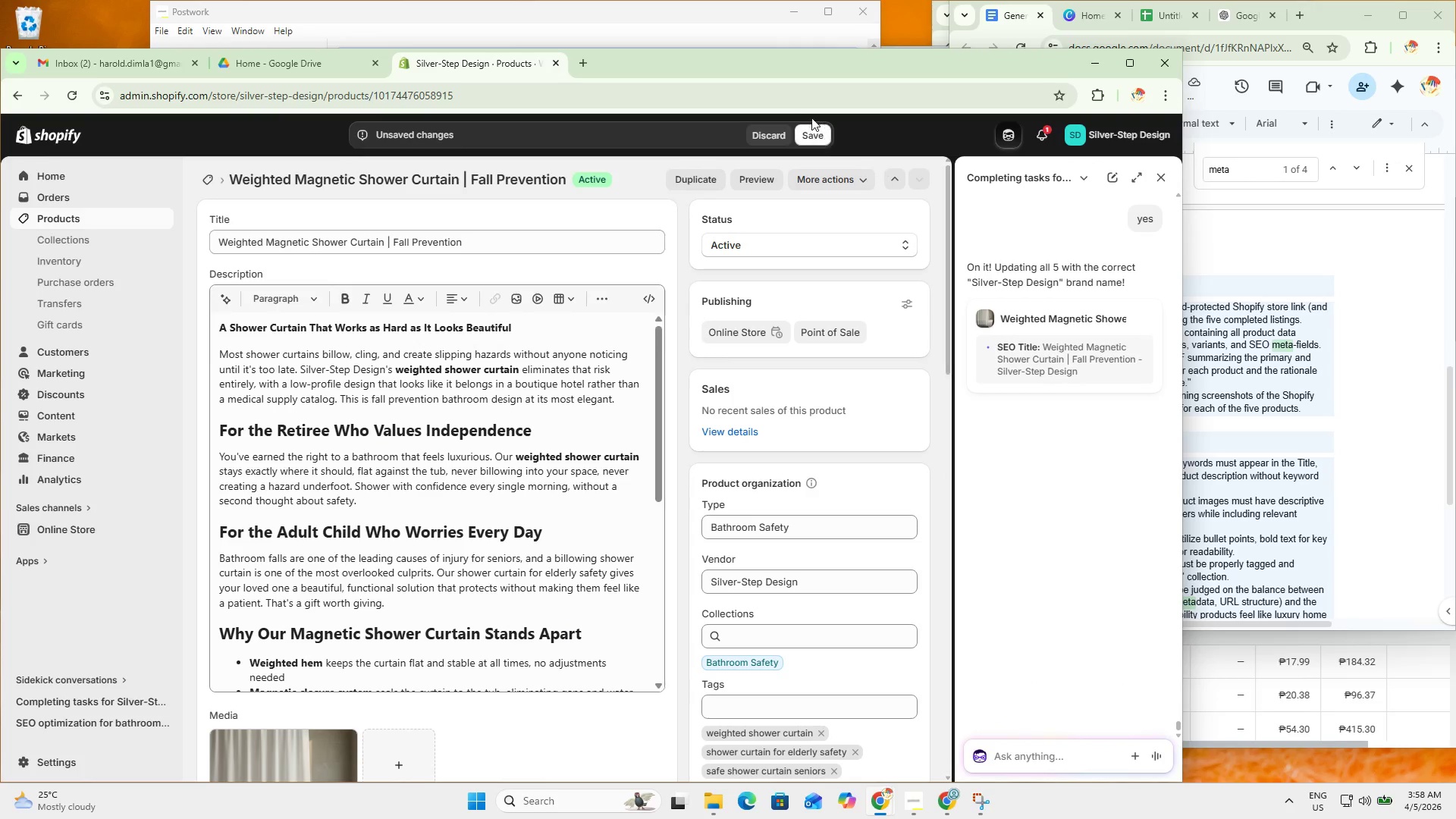 
left_click([811, 131])
 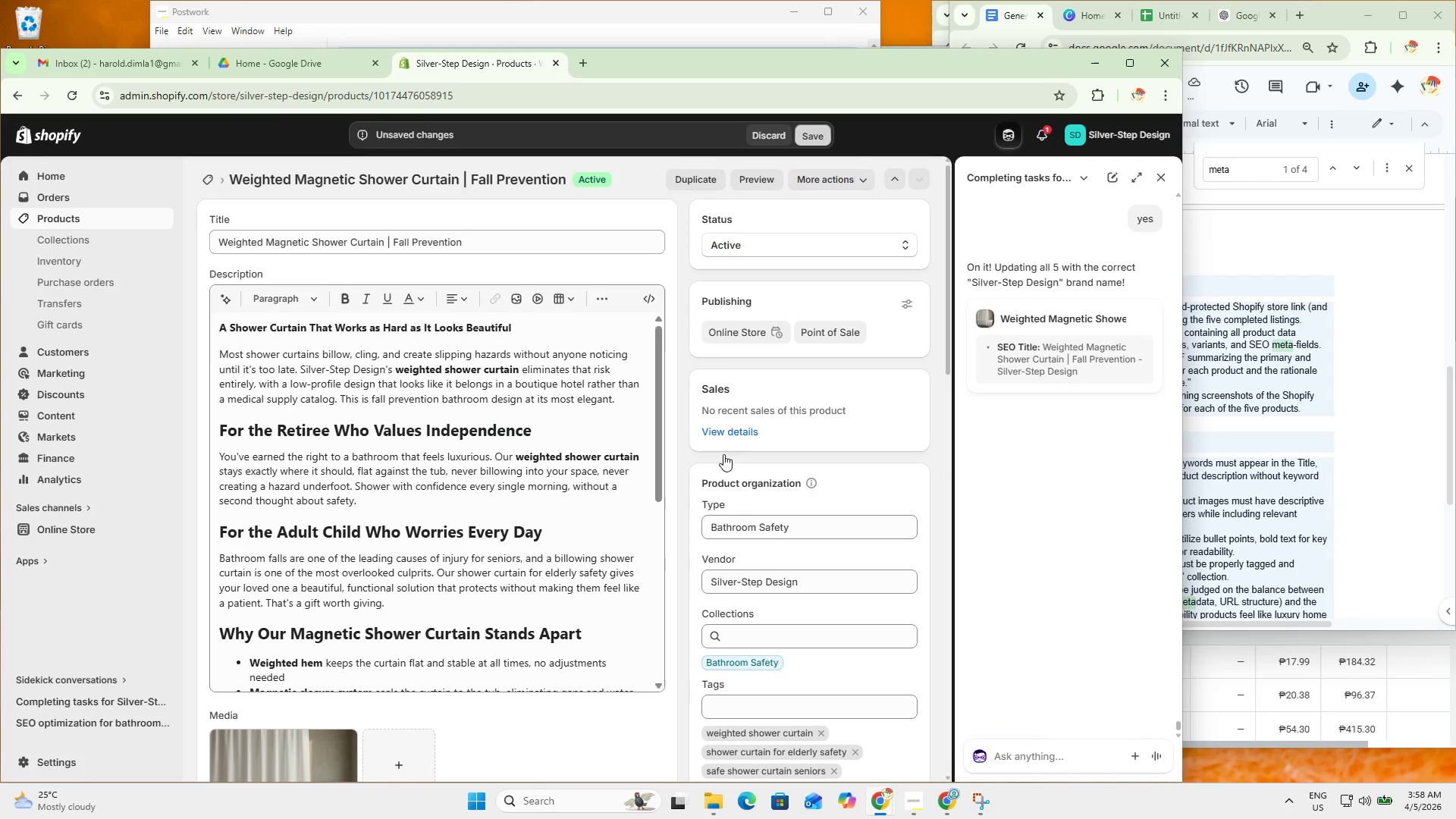 
scroll: coordinate [843, 656], scroll_direction: down, amount: 24.0
 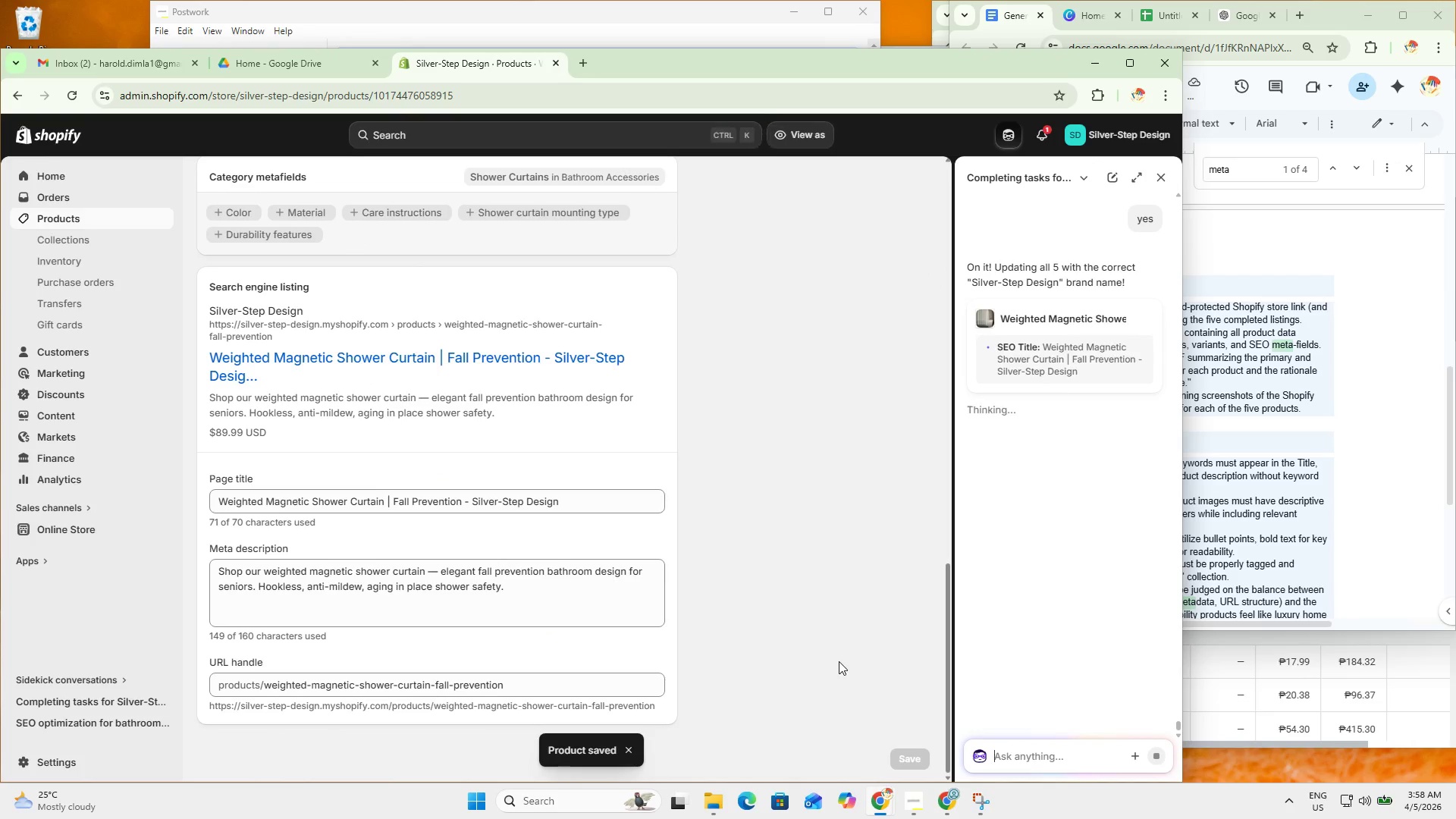 
left_click([1156, 762])
 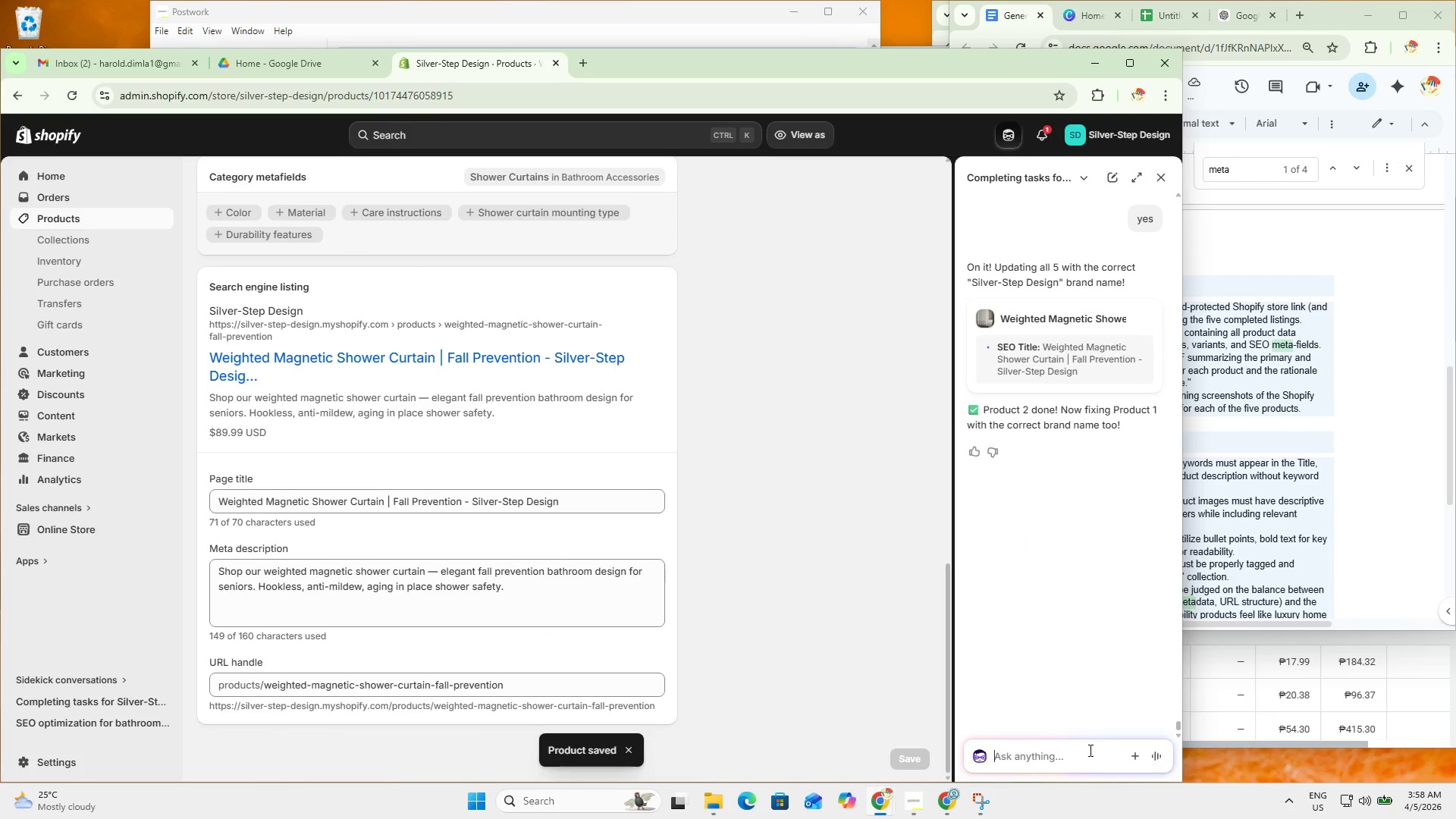 
left_click([1088, 755])
 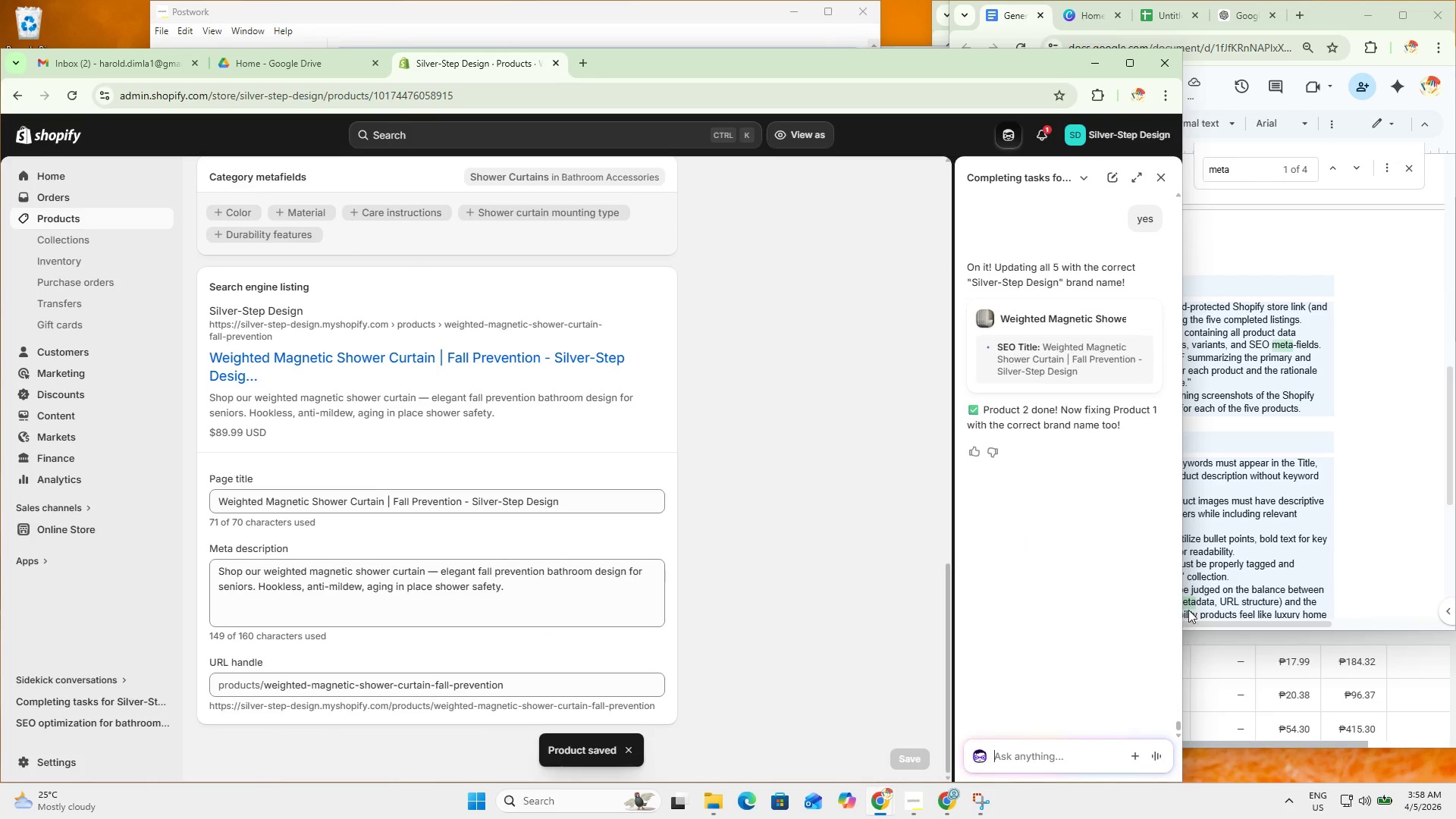 
left_click([1272, 502])
 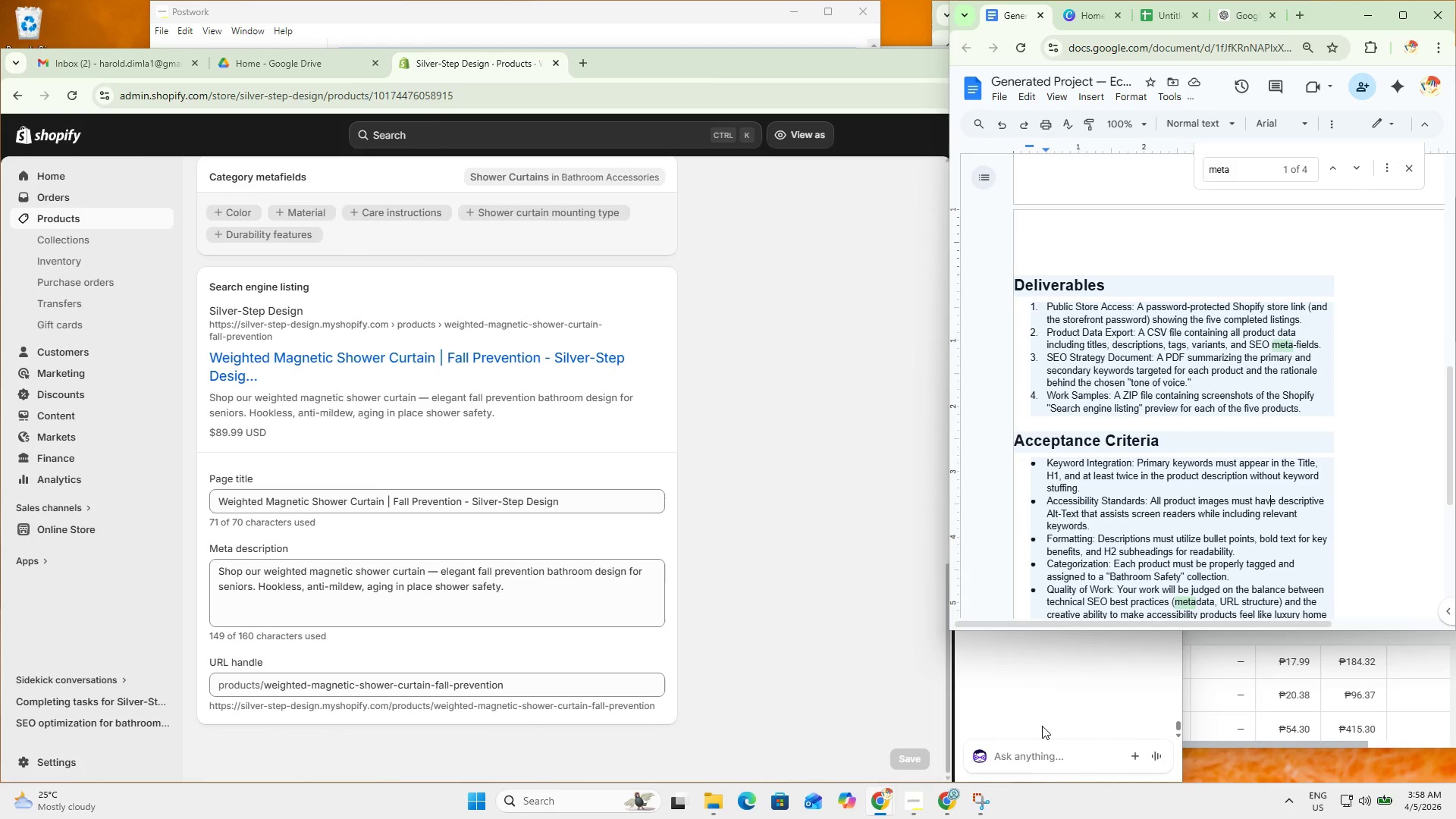 
left_click([1052, 750])
 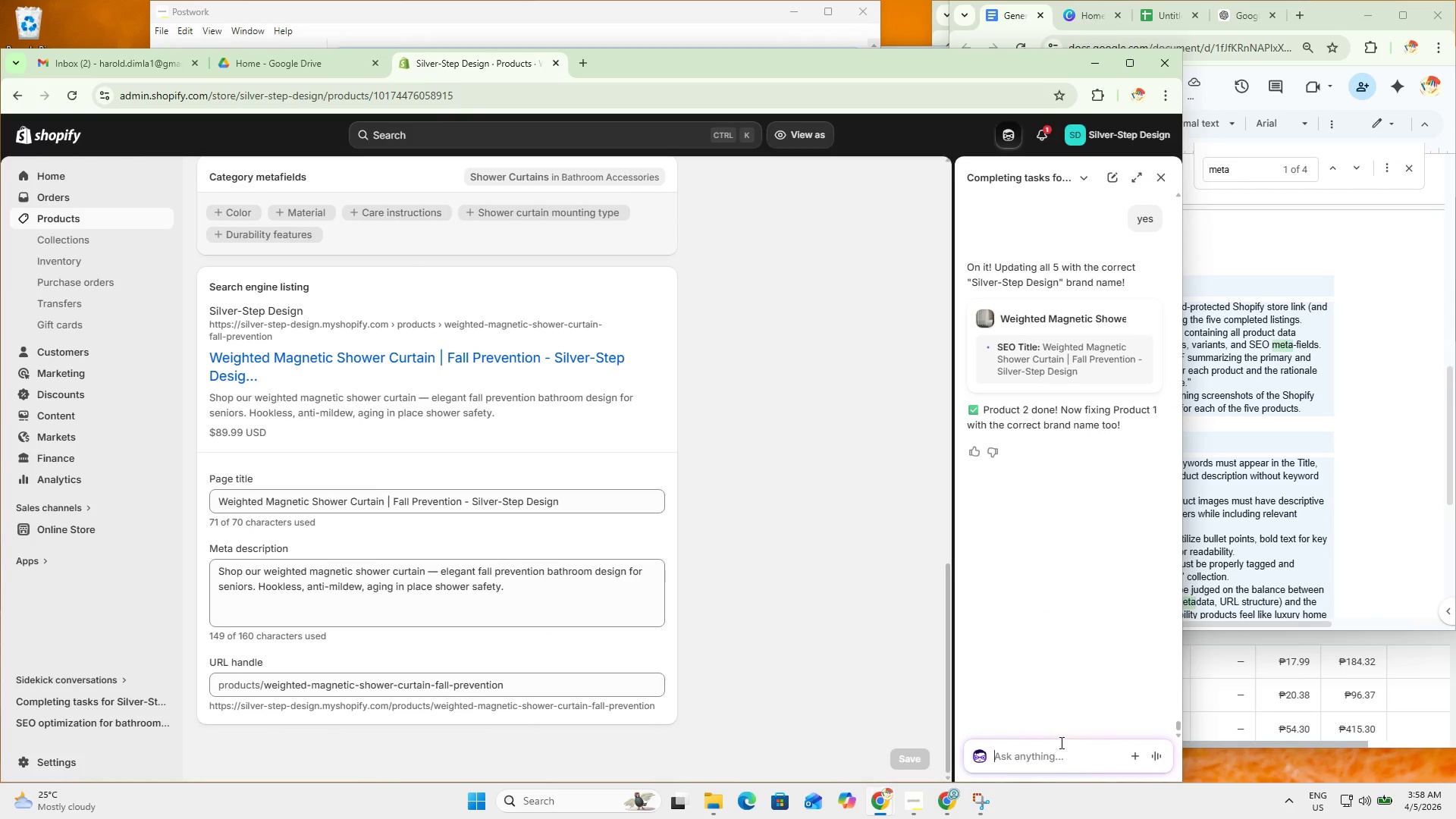 
type(wait make ure)
key(Backspace)
key(Backspace)
key(Backspace)
type(sure the account )
key(Backspace)
key(Backspace)
key(Backspace)
key(Backspace)
key(Backspace)
key(Backspace)
key(Backspace)
key(Backspace)
key(Backspace)
key(Backspace)
key(Backspace)
key(Backspace)
type(the count and everything is still following the guidelines)
 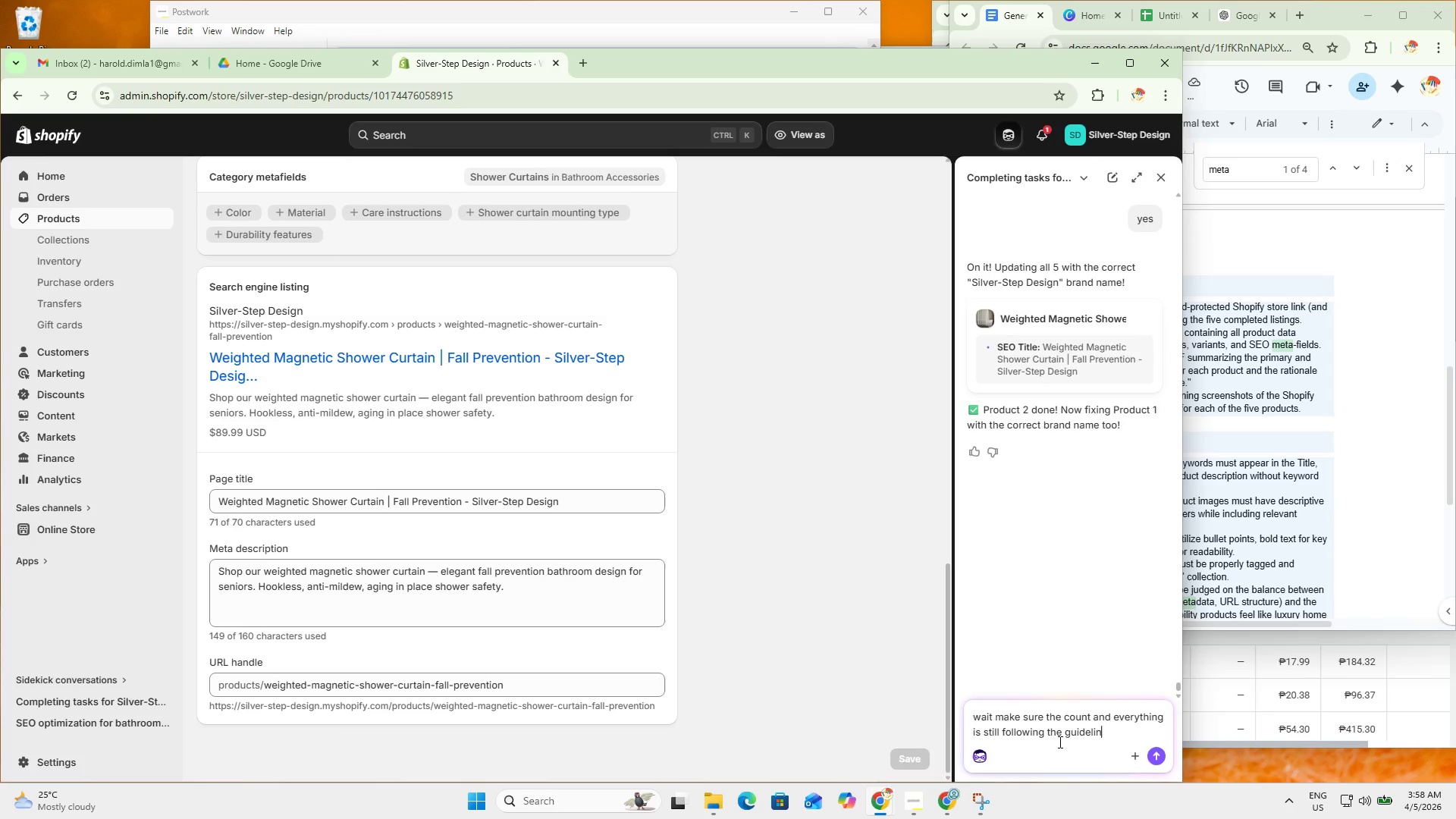 
key(Enter)
 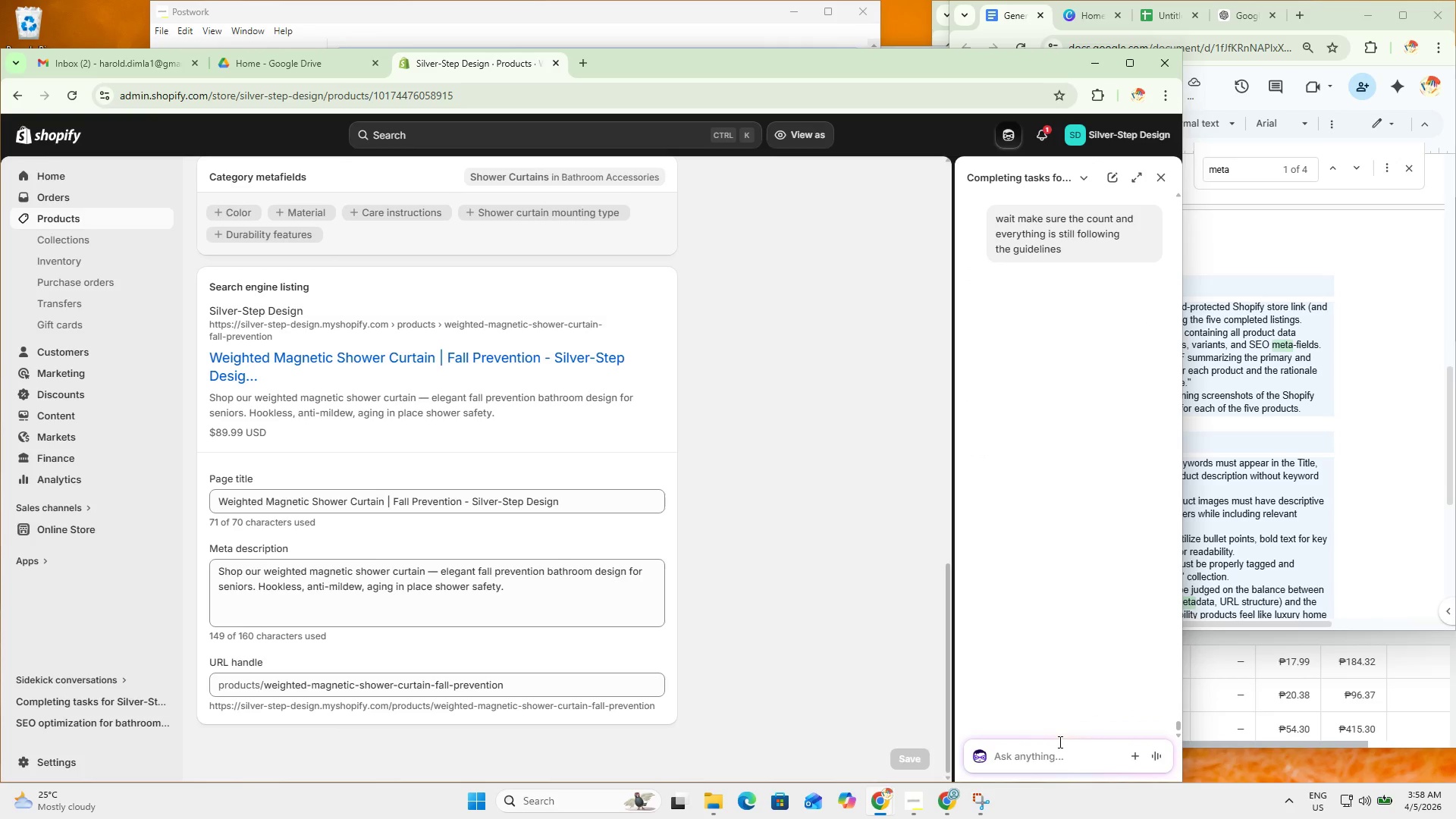 
wait(9.95)
 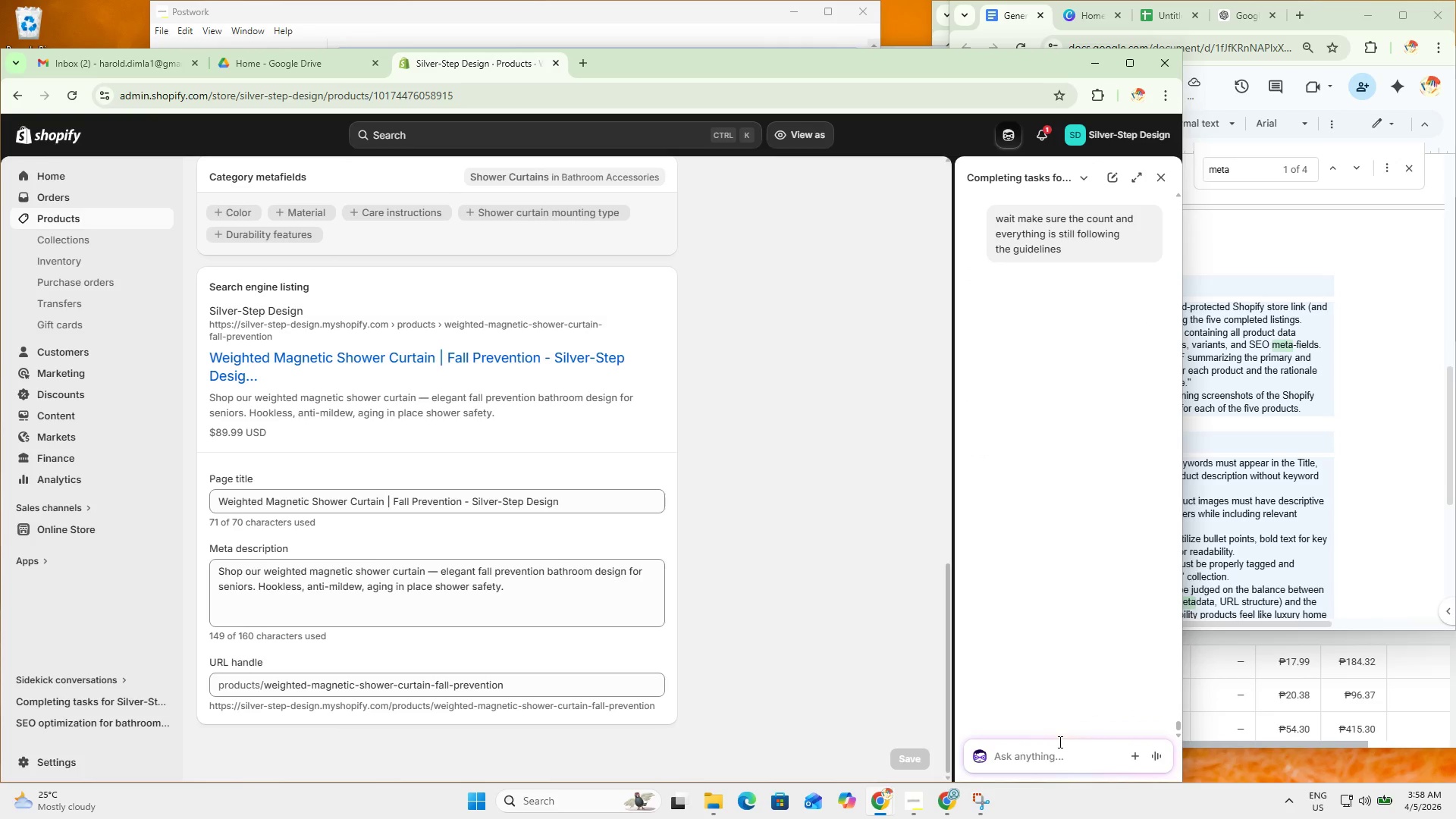 
scroll: coordinate [1047, 463], scroll_direction: down, amount: 7.0
 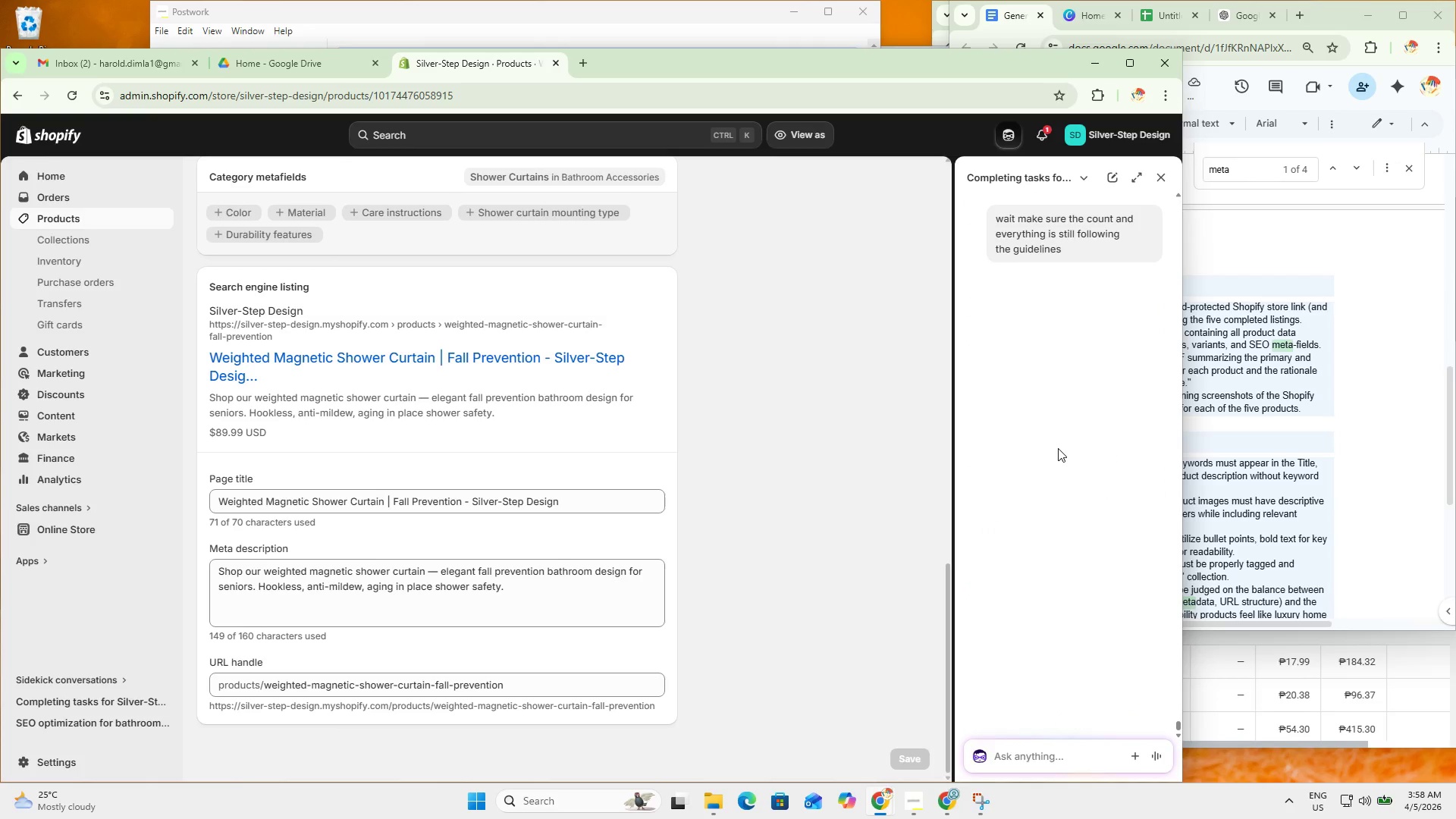 
scroll: coordinate [1058, 448], scroll_direction: up, amount: 1.0
 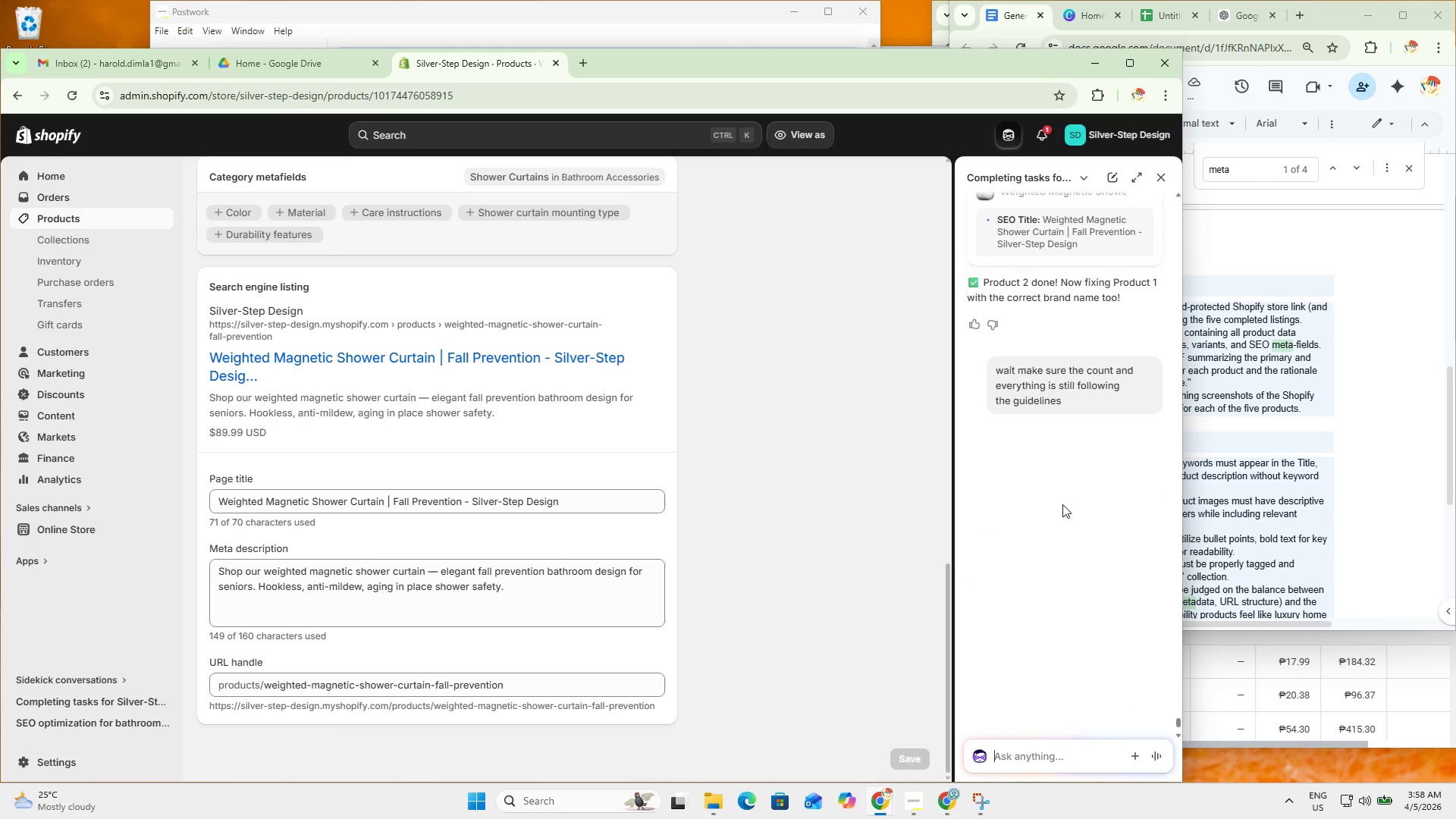 
scroll: coordinate [1072, 577], scroll_direction: down, amount: 1.0
 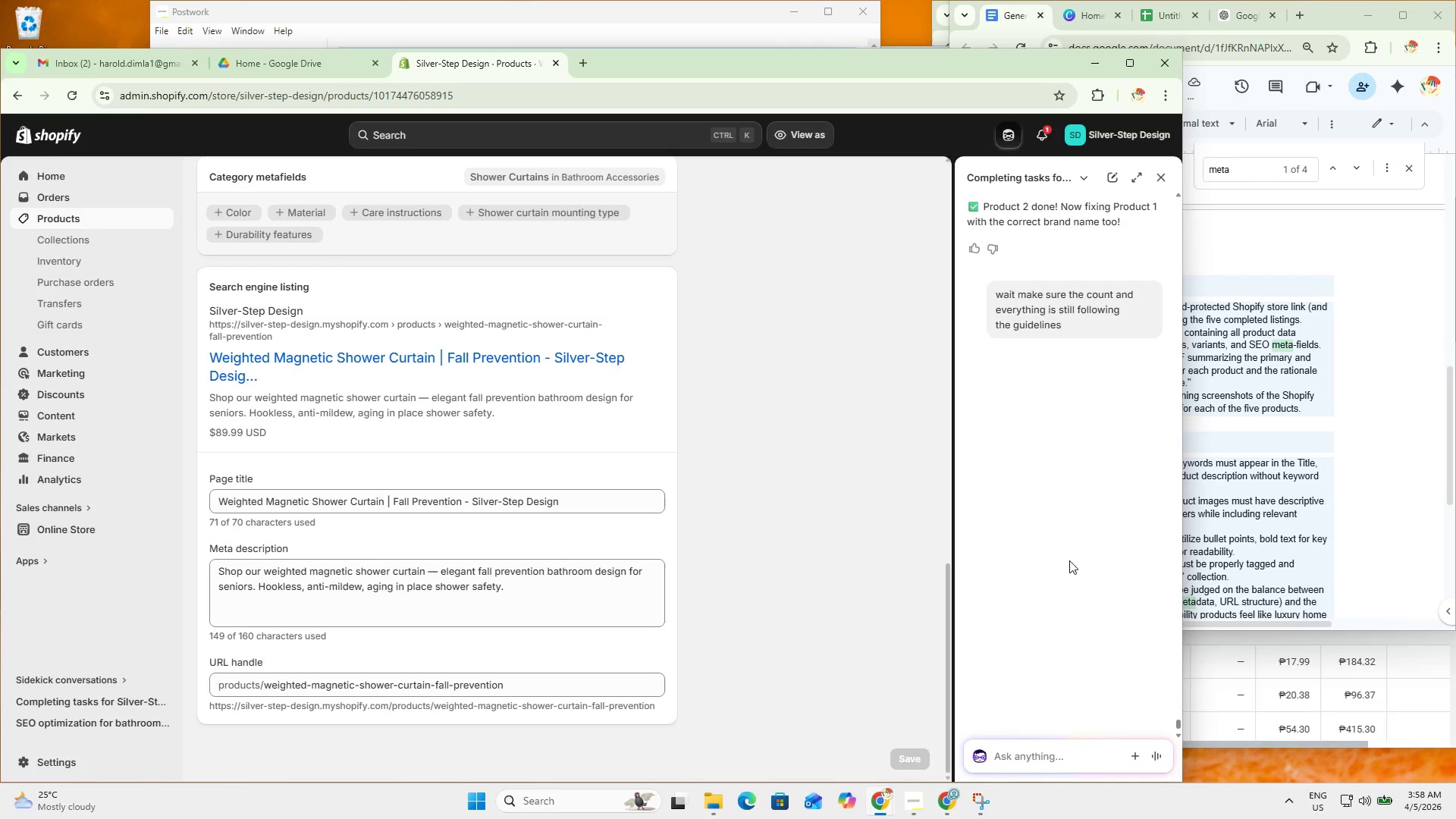 
scroll: coordinate [1073, 504], scroll_direction: up, amount: 2.0
 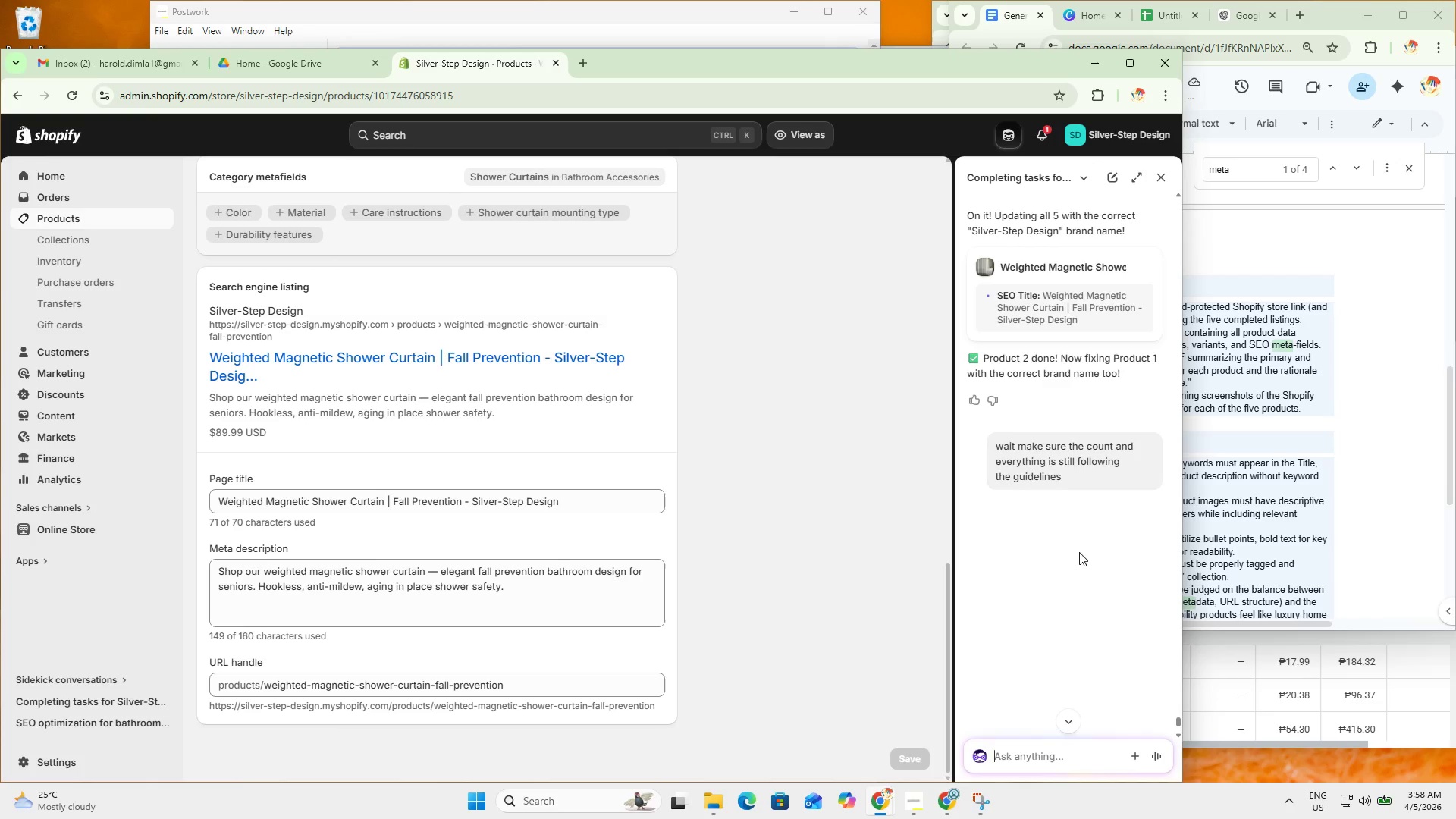 
left_click_drag(start_coordinate=[1090, 485], to_coordinate=[994, 445])
 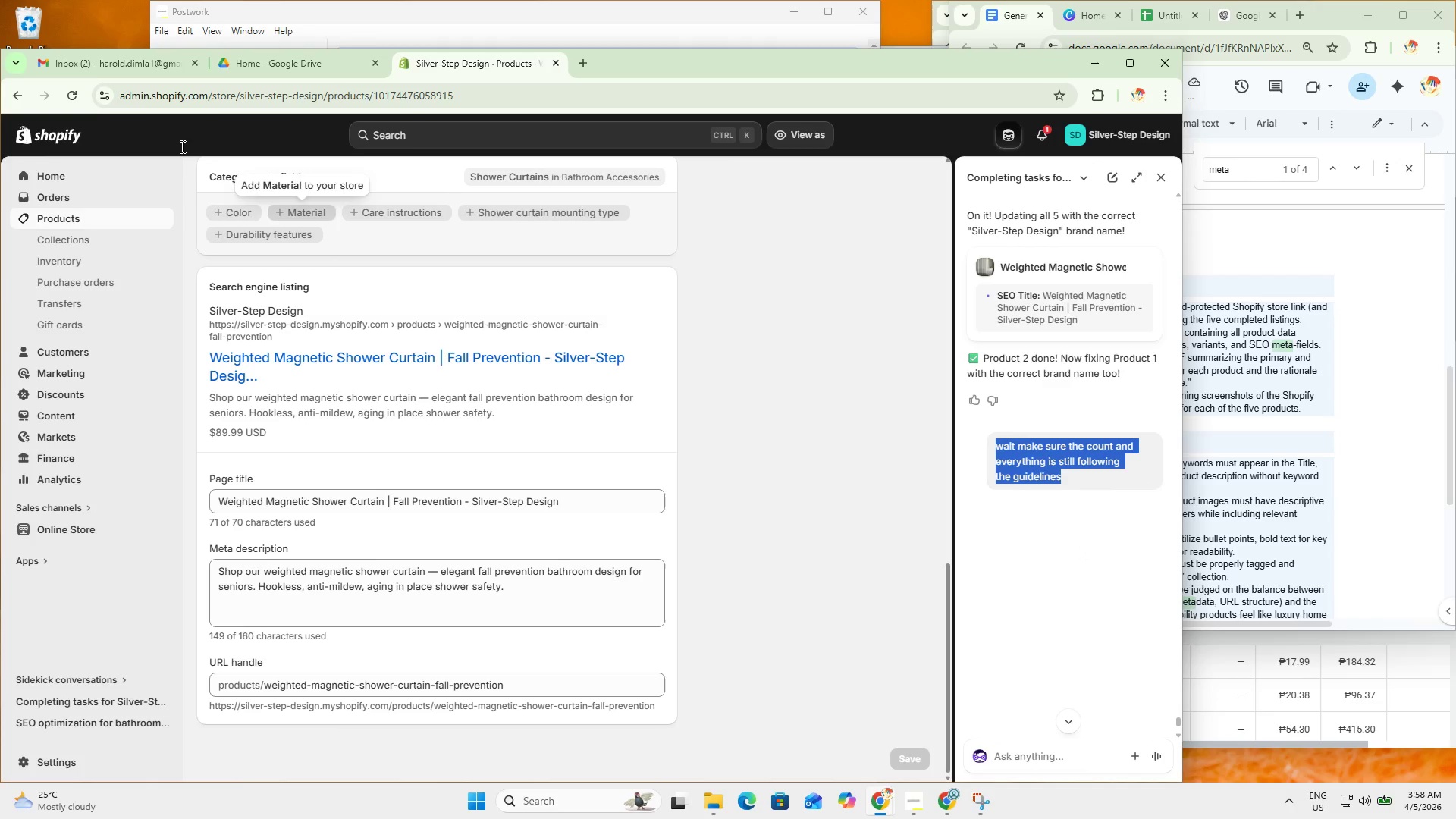 
key(Control+C)
 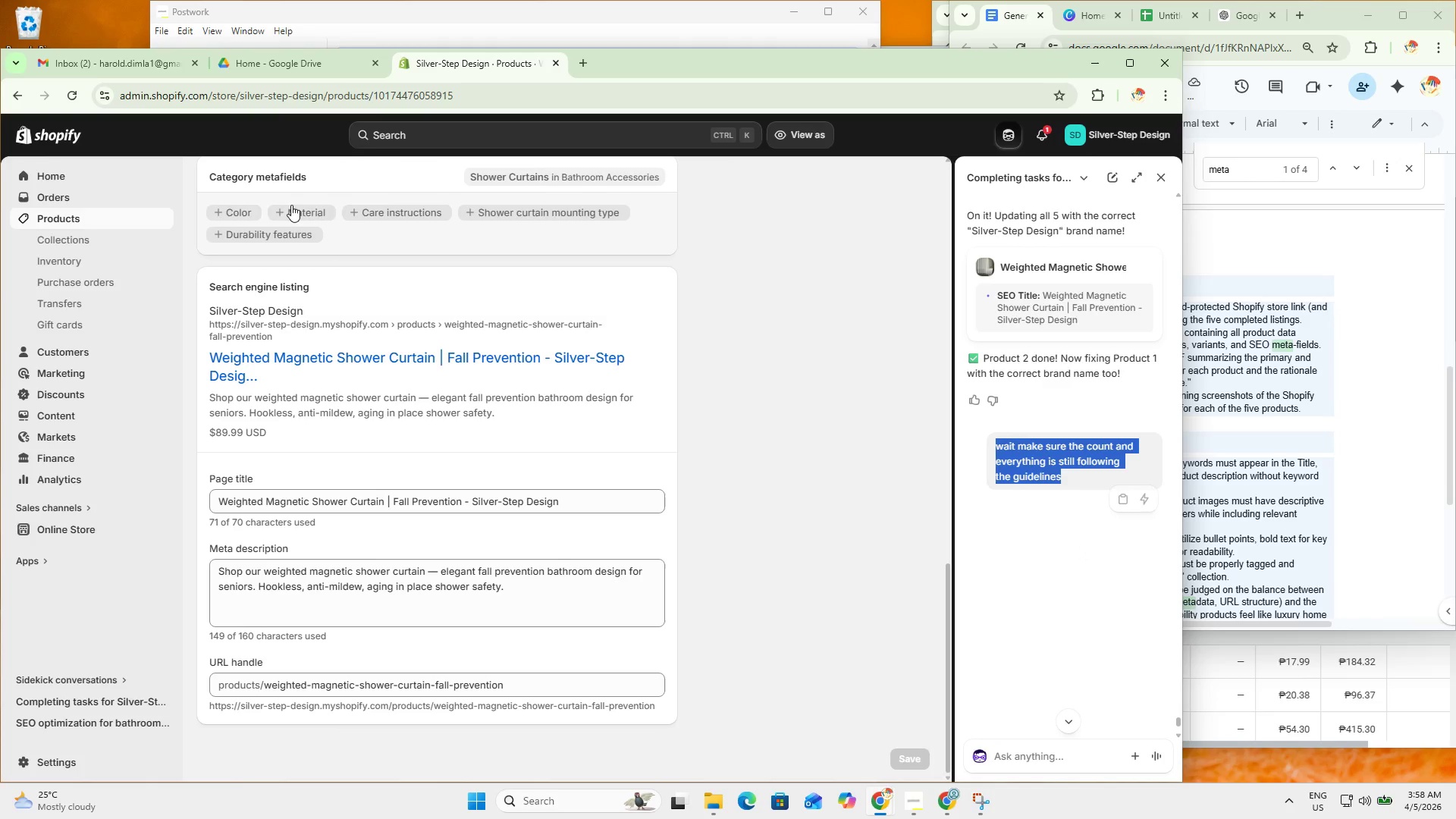 
key(Control+C)
 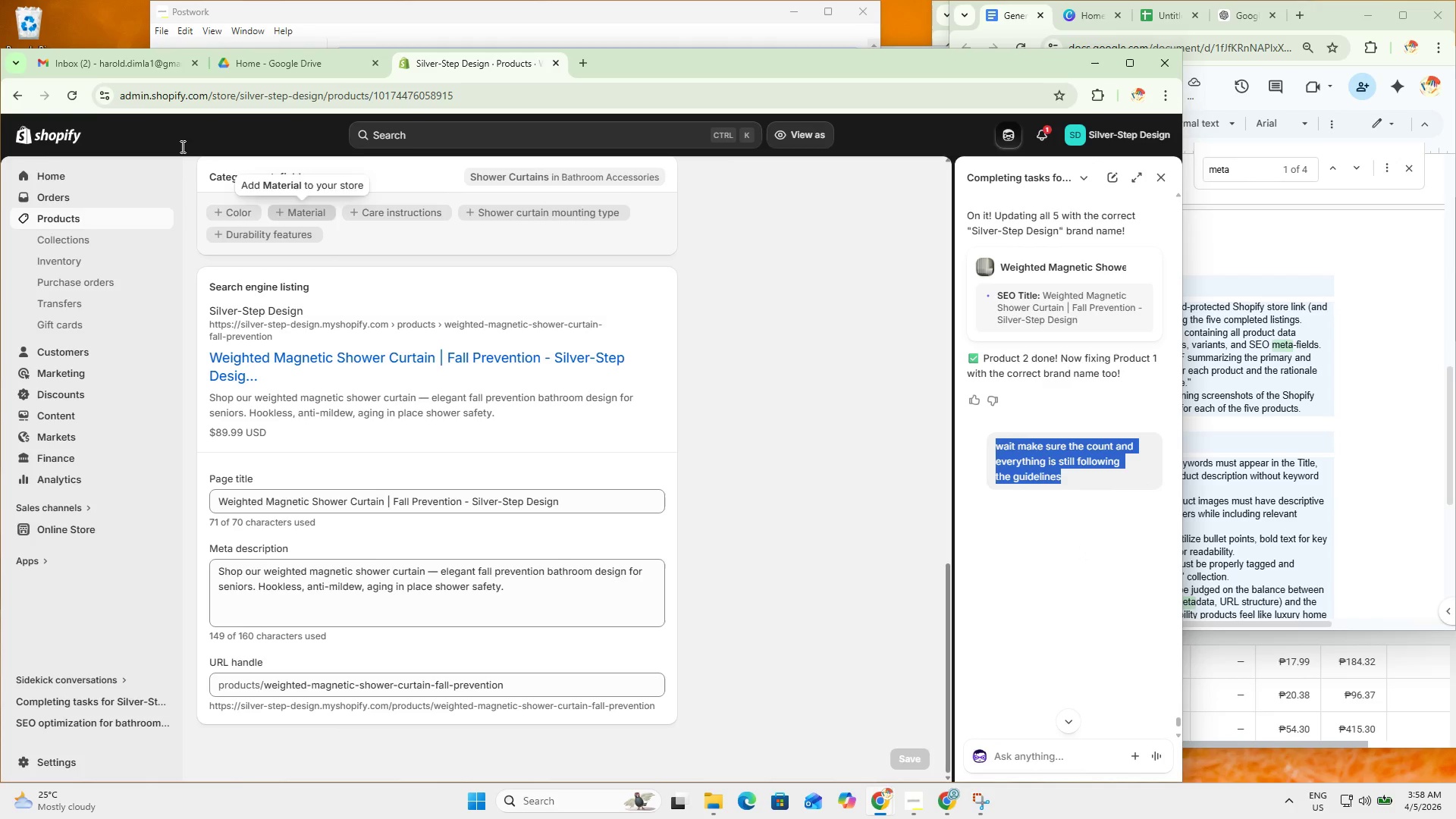 
key(Control+C)
 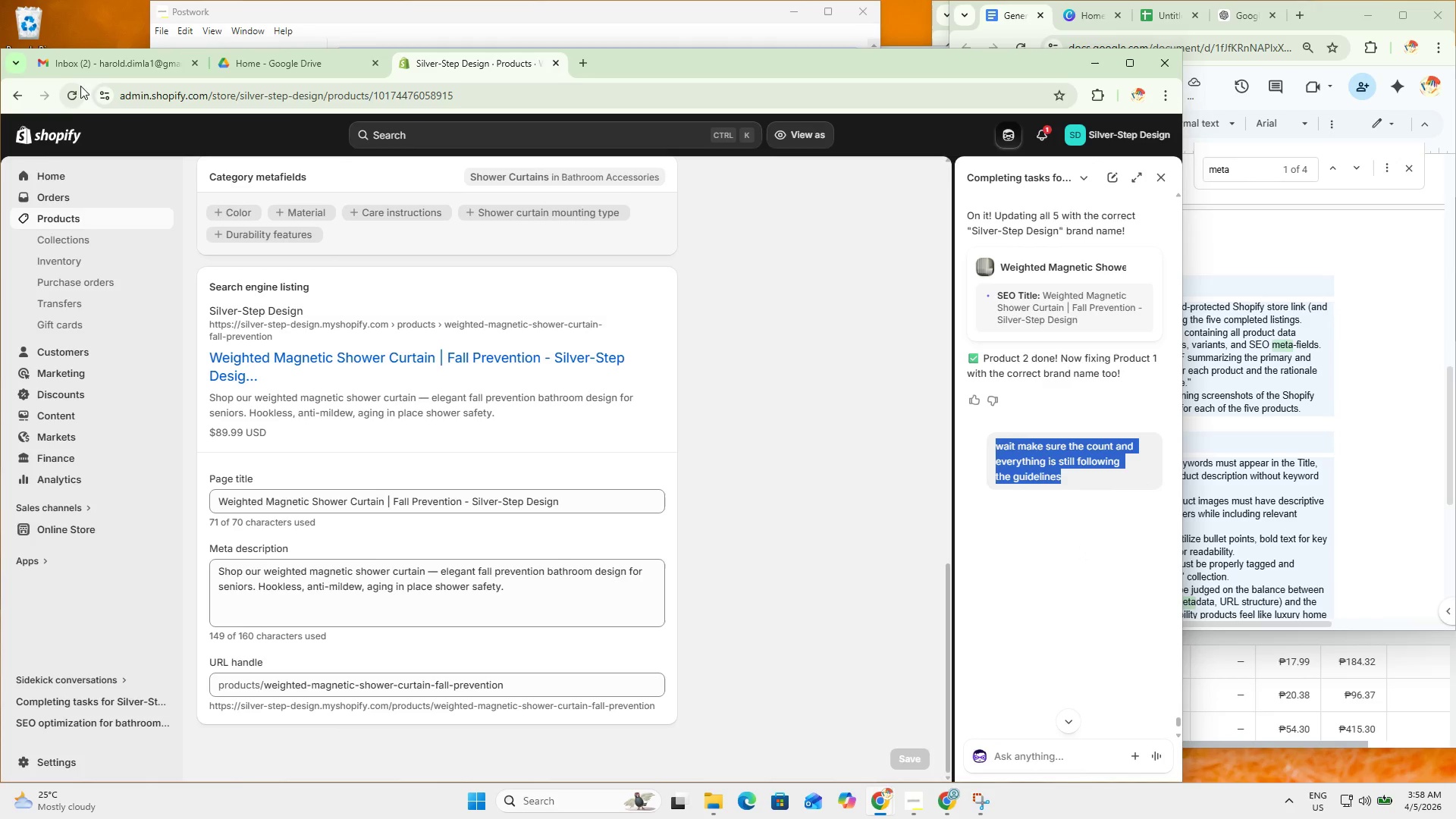 
left_click([71, 97])
 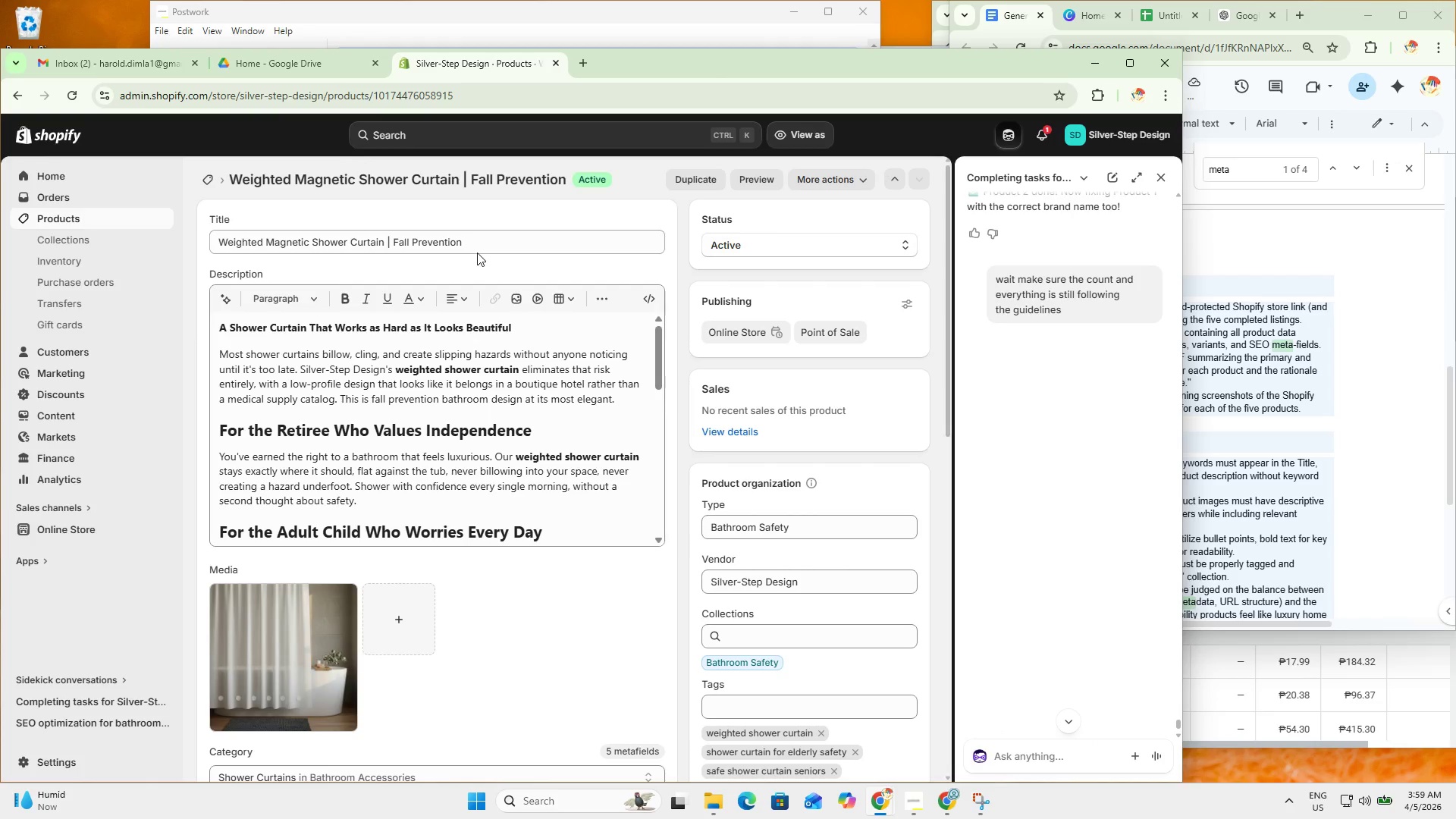 
wait(25.48)
 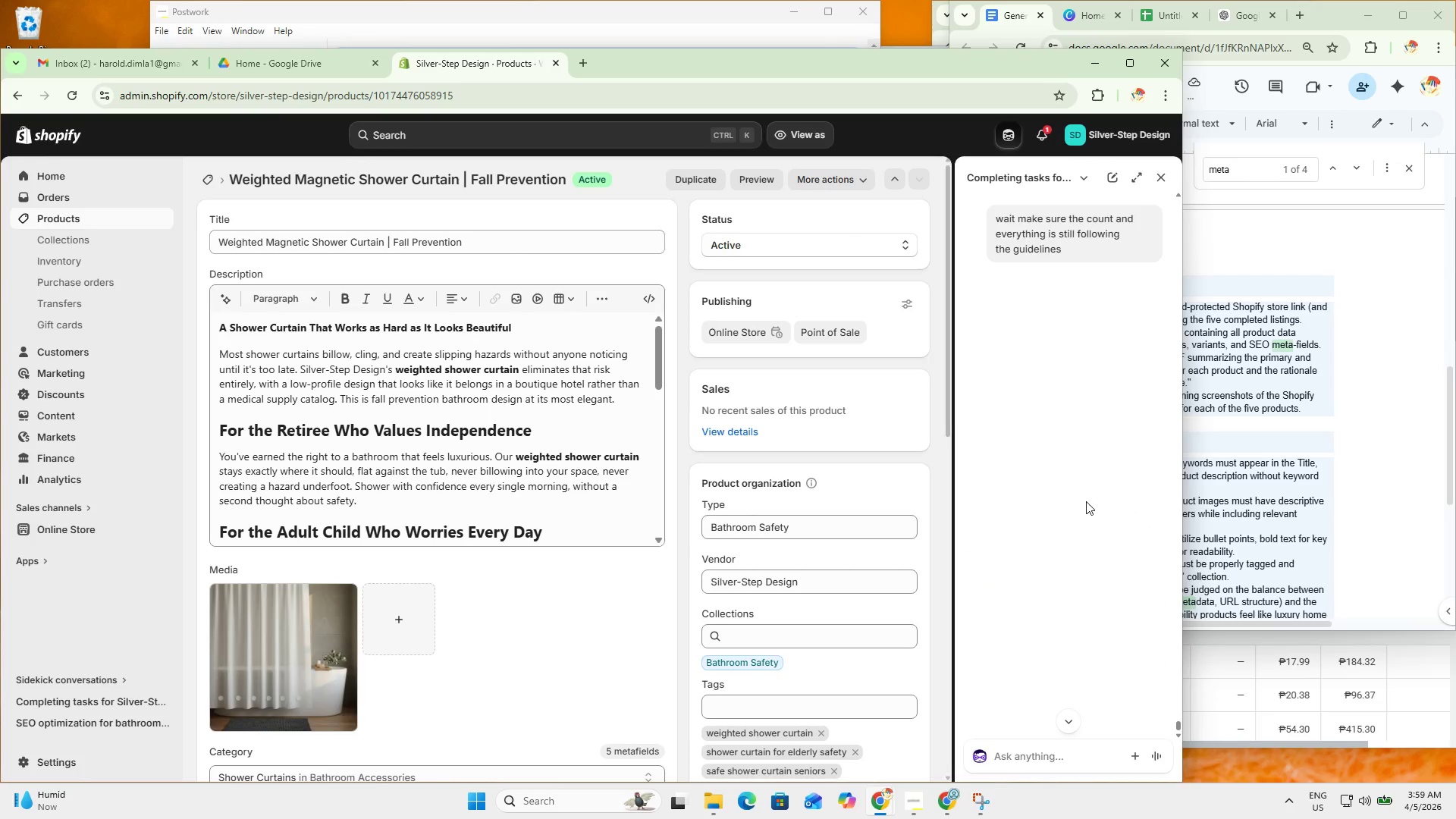 
left_click_drag(start_coordinate=[1087, 500], to_coordinate=[1085, 496])
 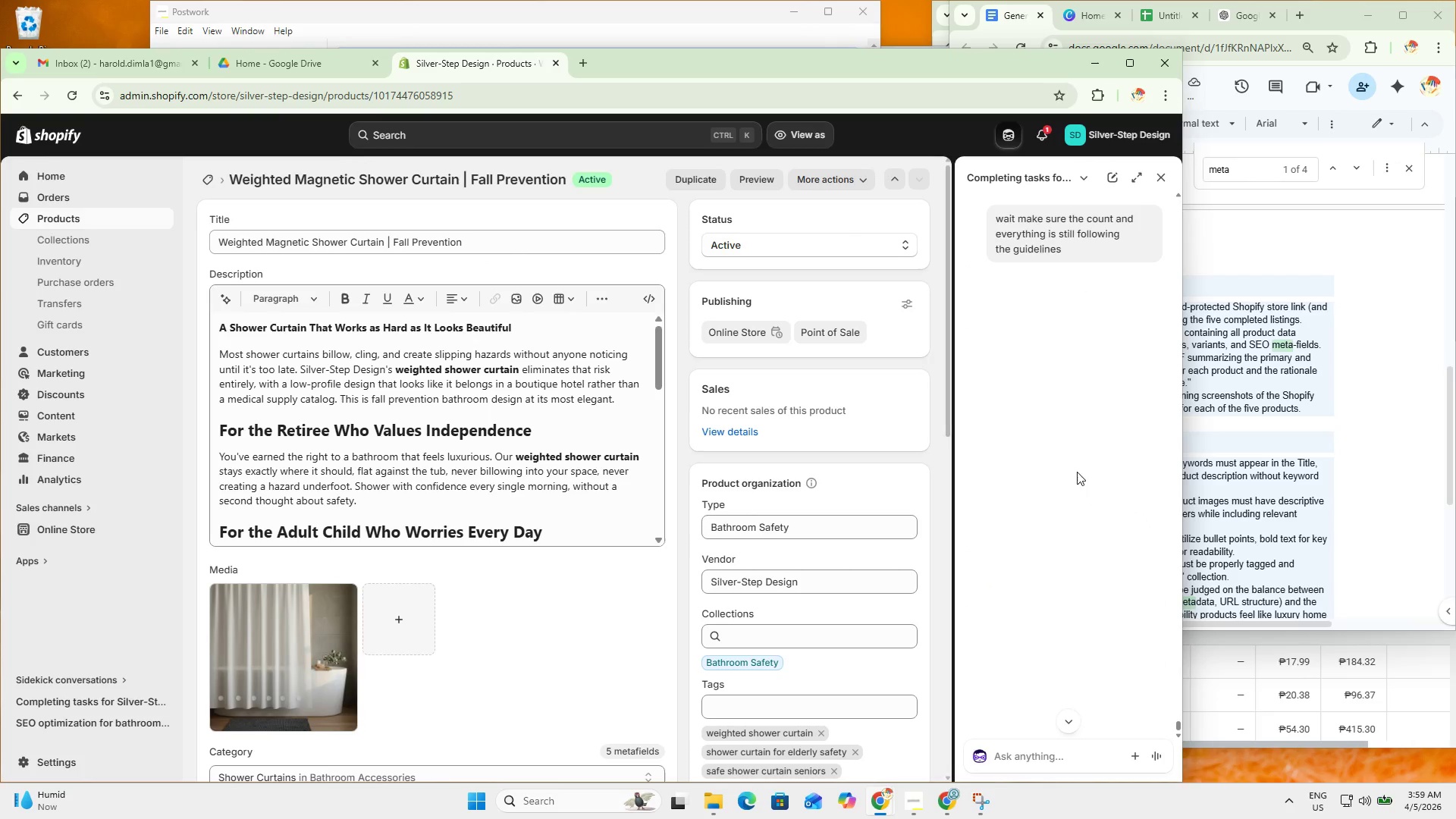 
scroll: coordinate [1090, 491], scroll_direction: down, amount: 5.0
 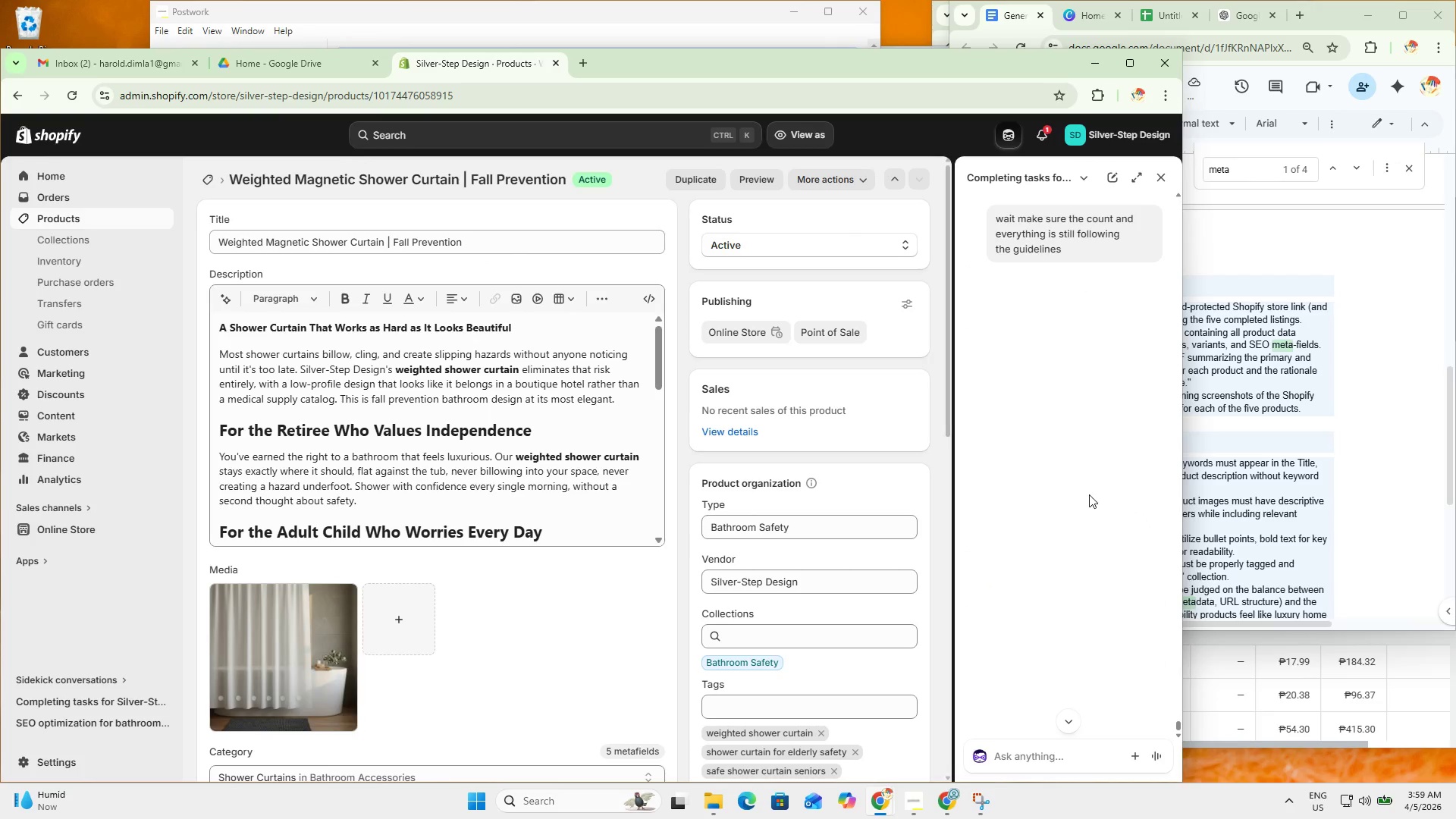 
scroll: coordinate [1076, 378], scroll_direction: up, amount: 2.0
 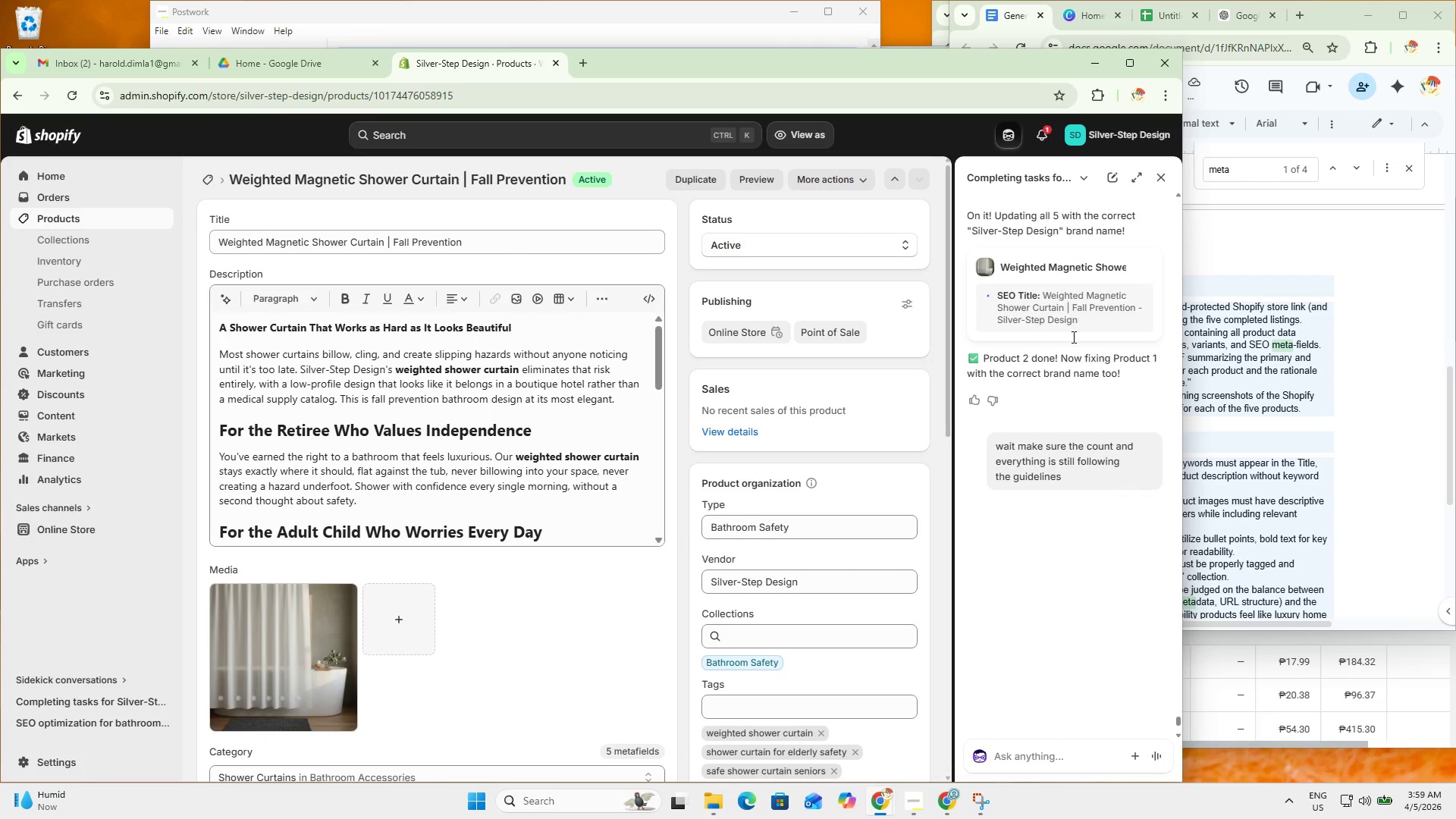 
left_click_drag(start_coordinate=[1076, 478], to_coordinate=[994, 446])
 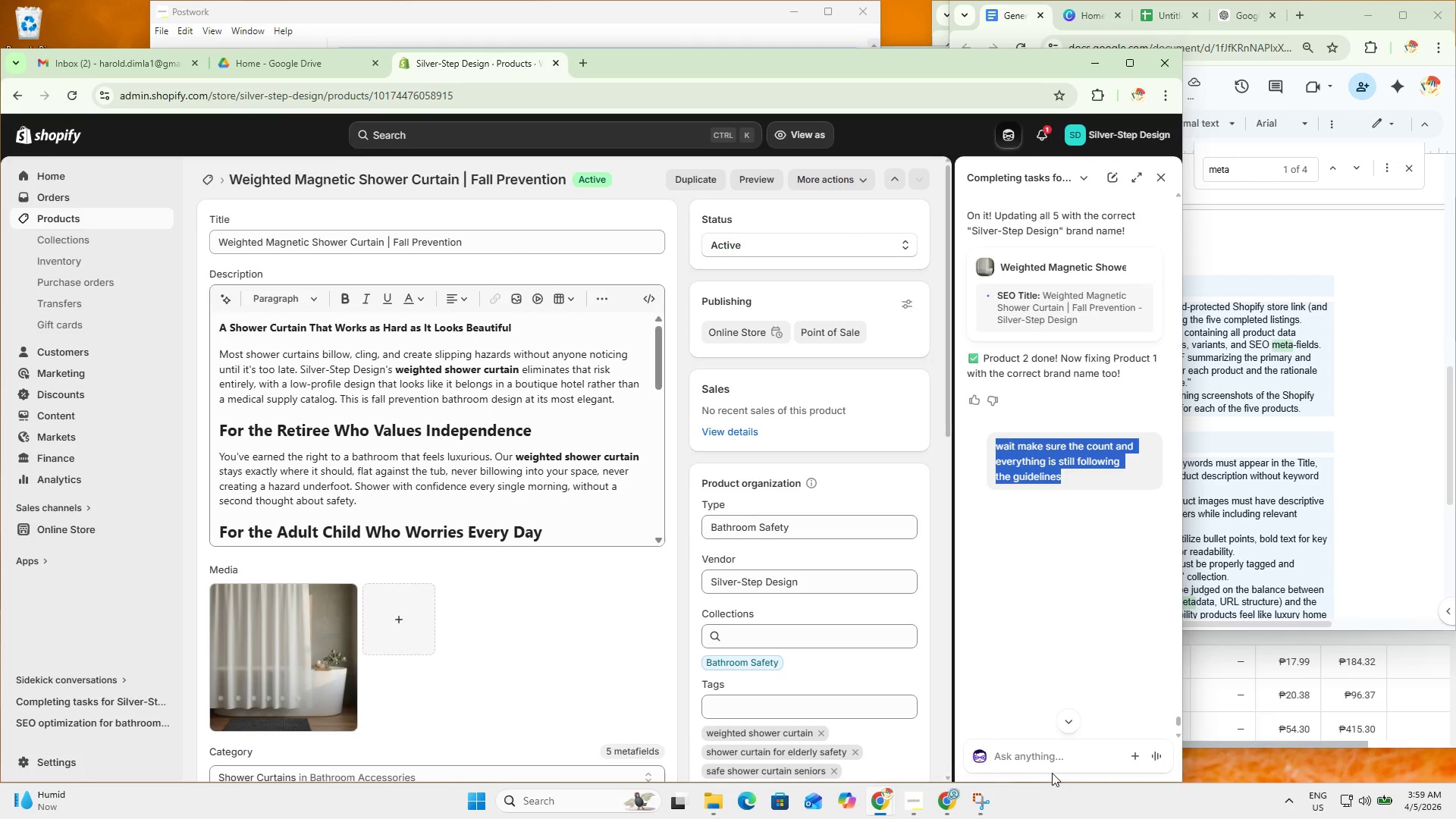 
key(Control+C)
 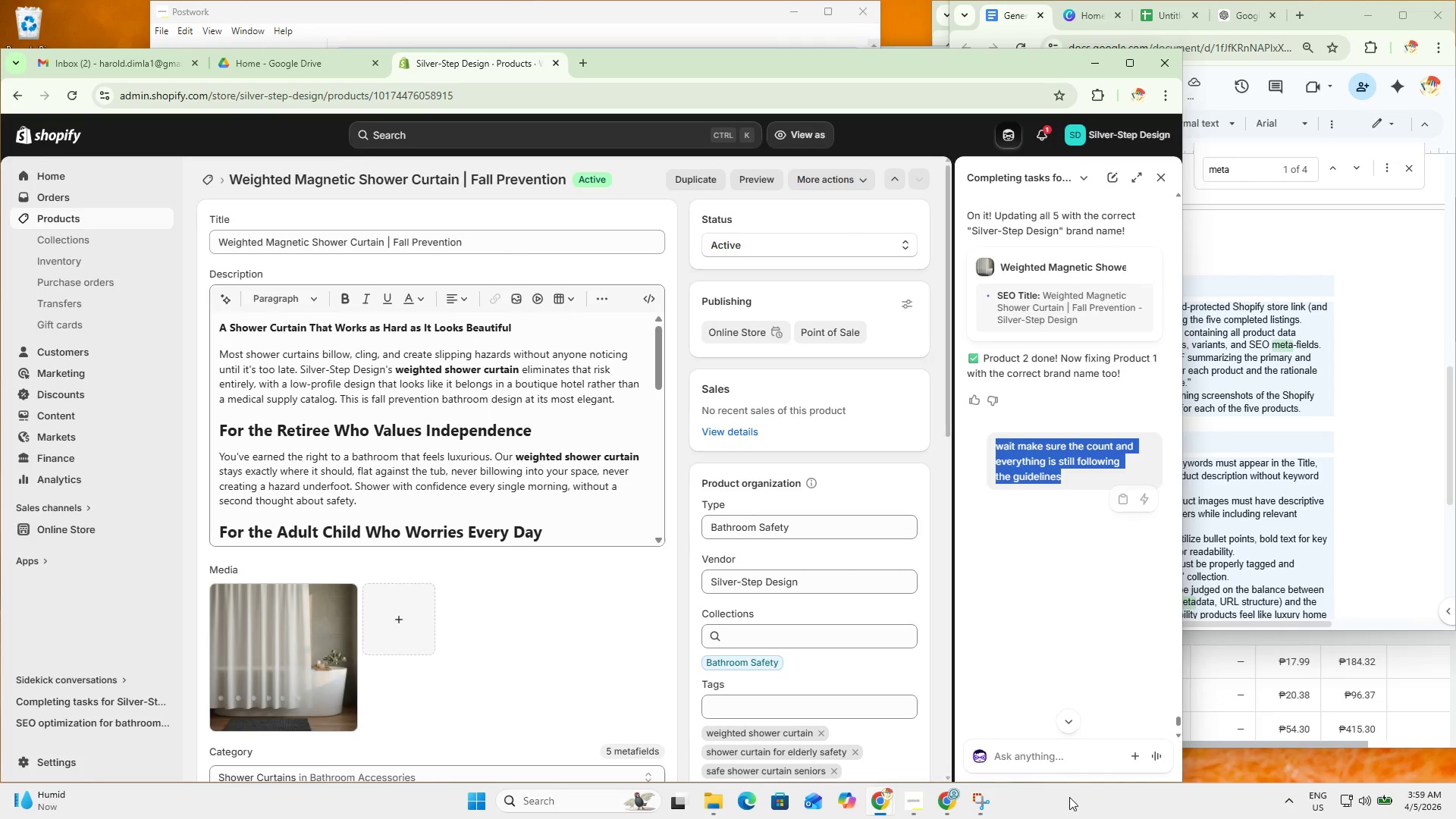 
key(Control+C)
 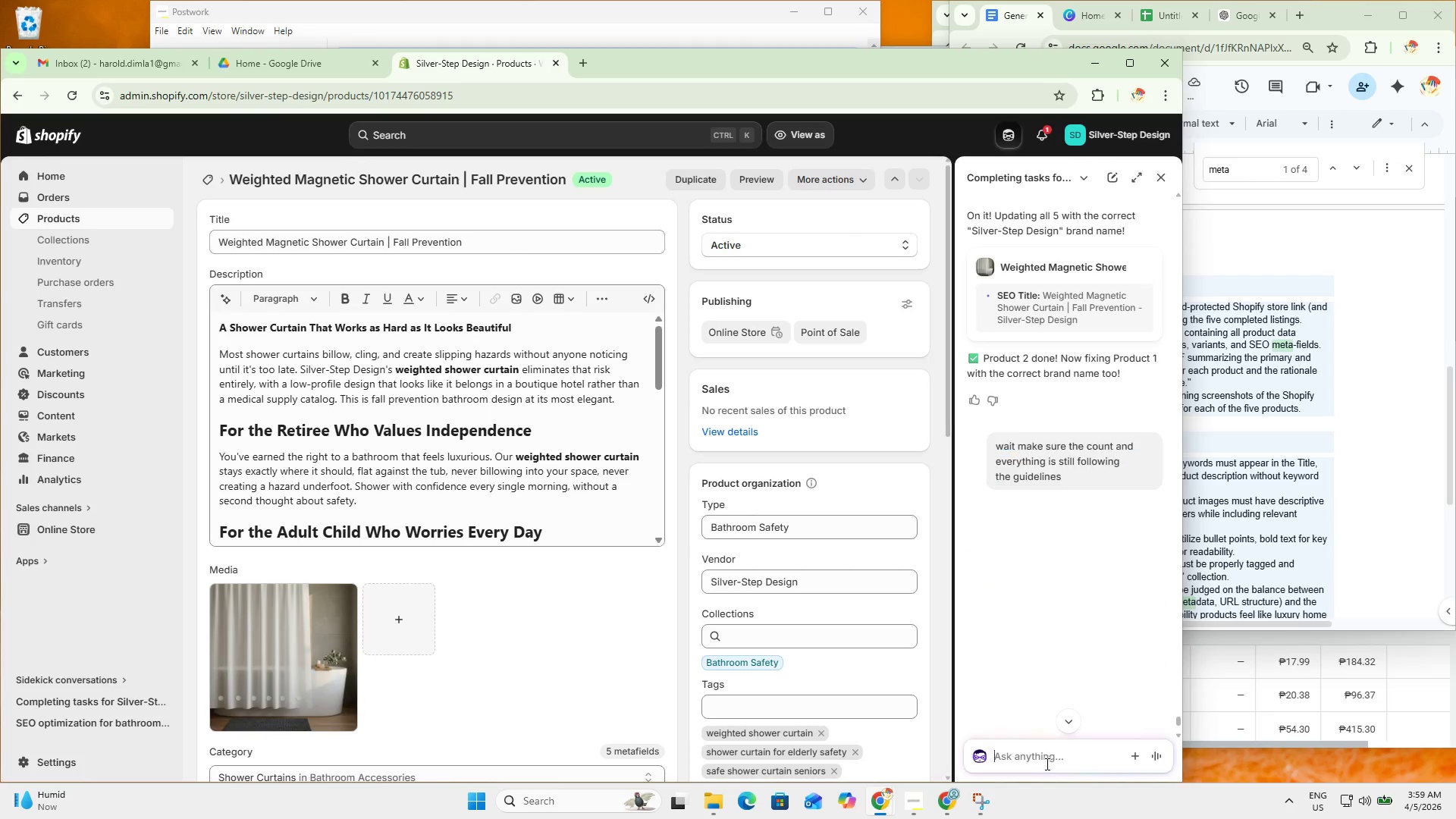 
double_click([1044, 761])
 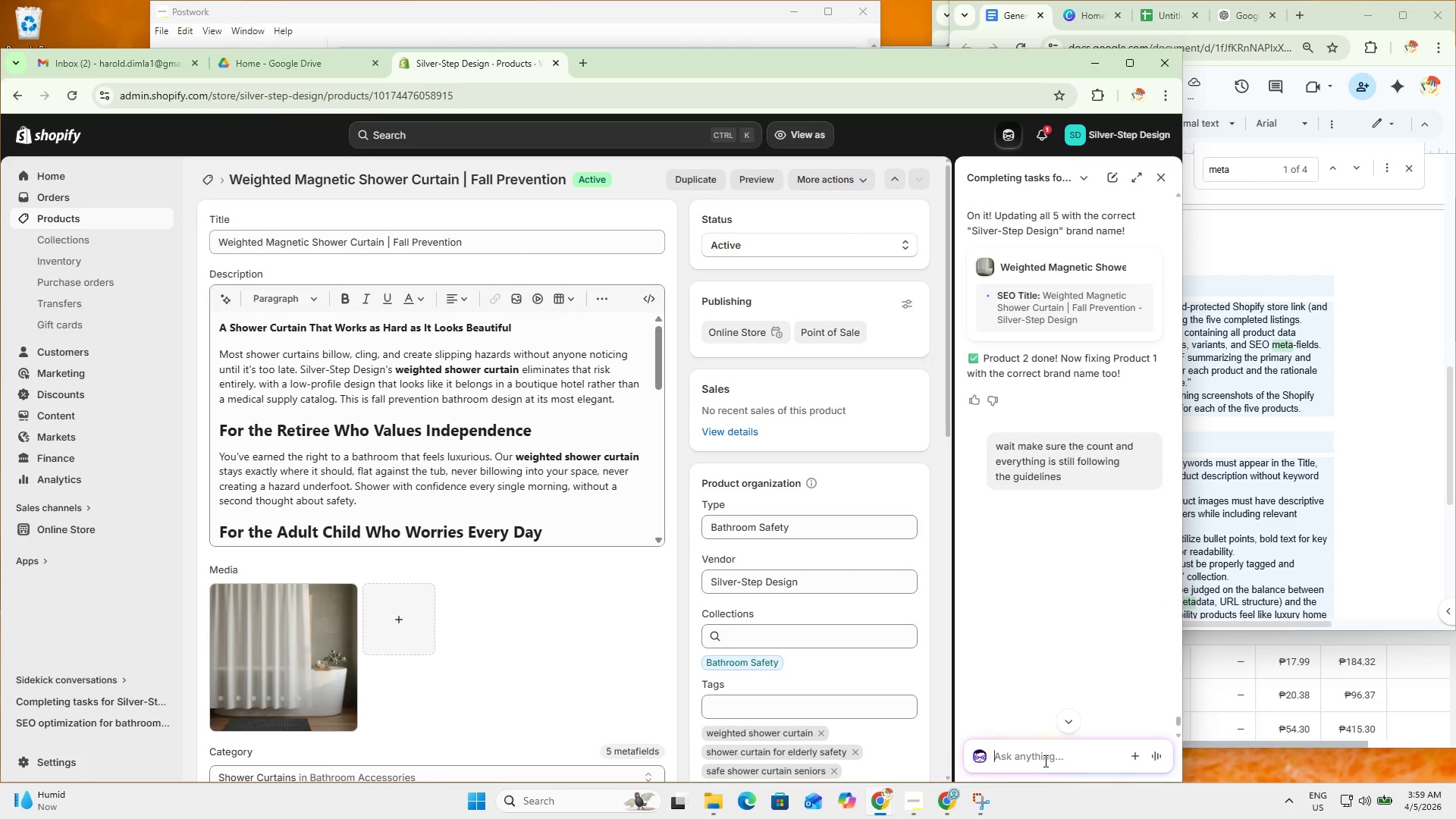 
key(Control+ControlLeft)
 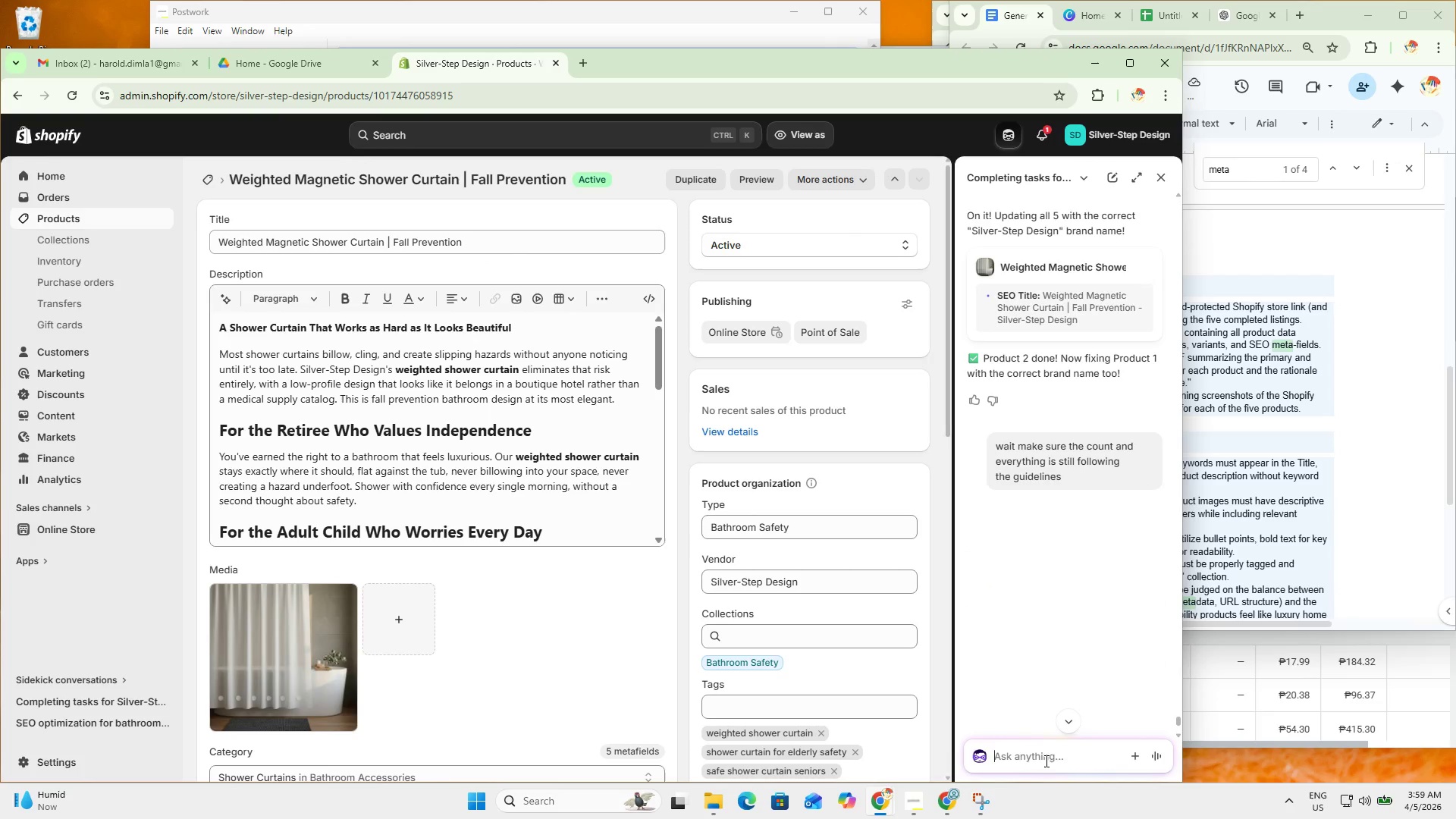 
key(Control+V)
 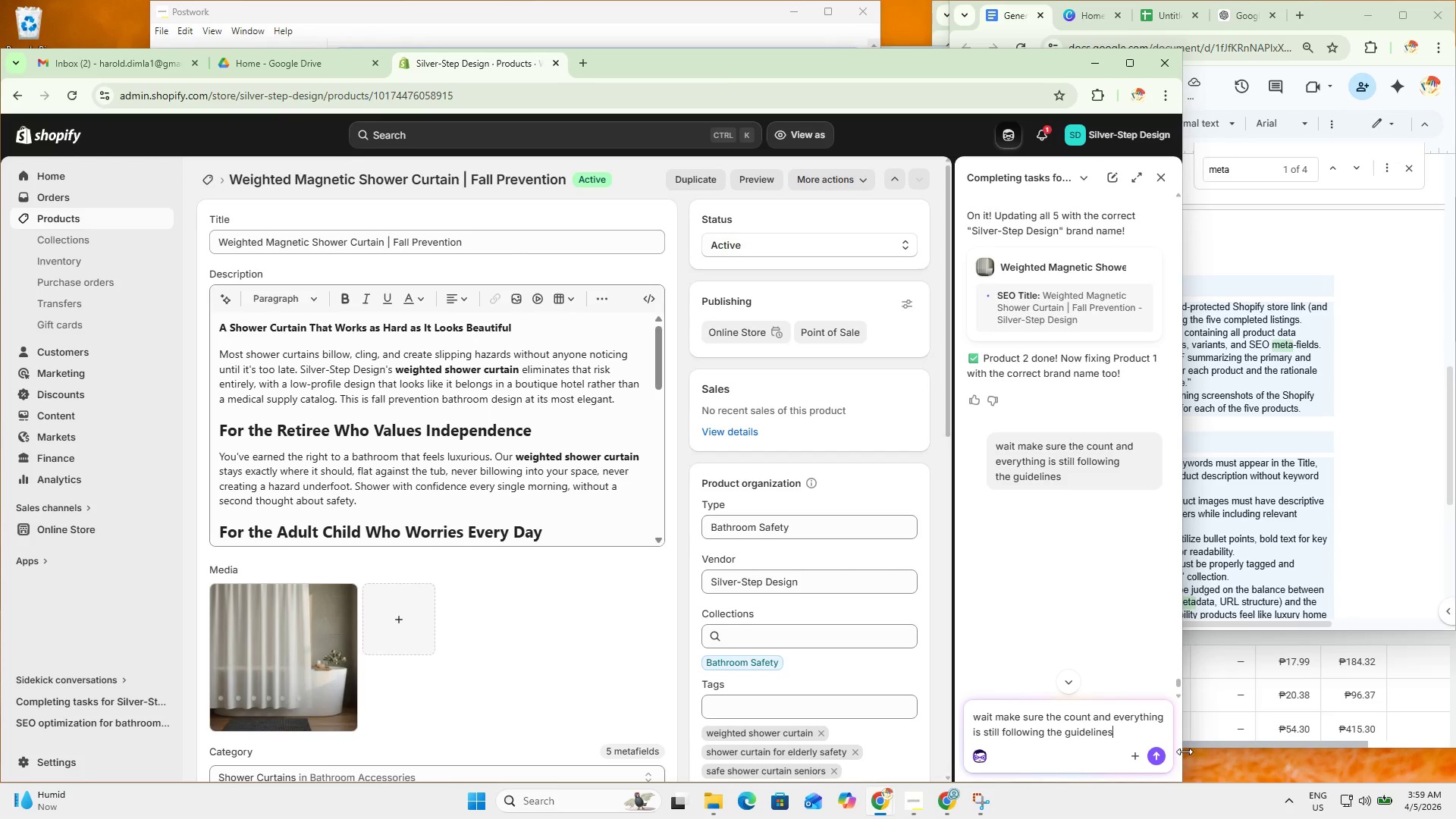 
key(NumpadEnter)
 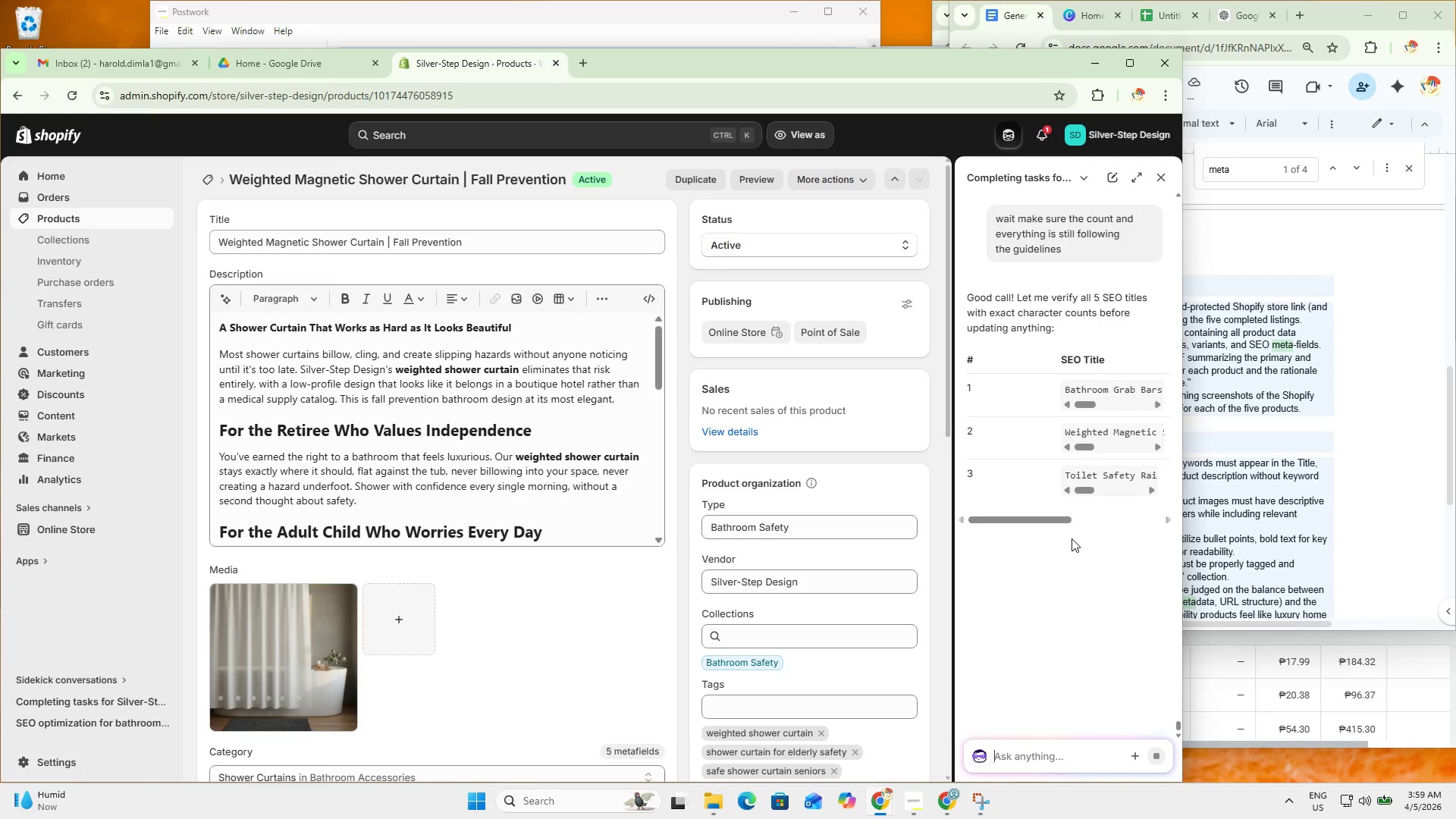 
wait(14.25)
 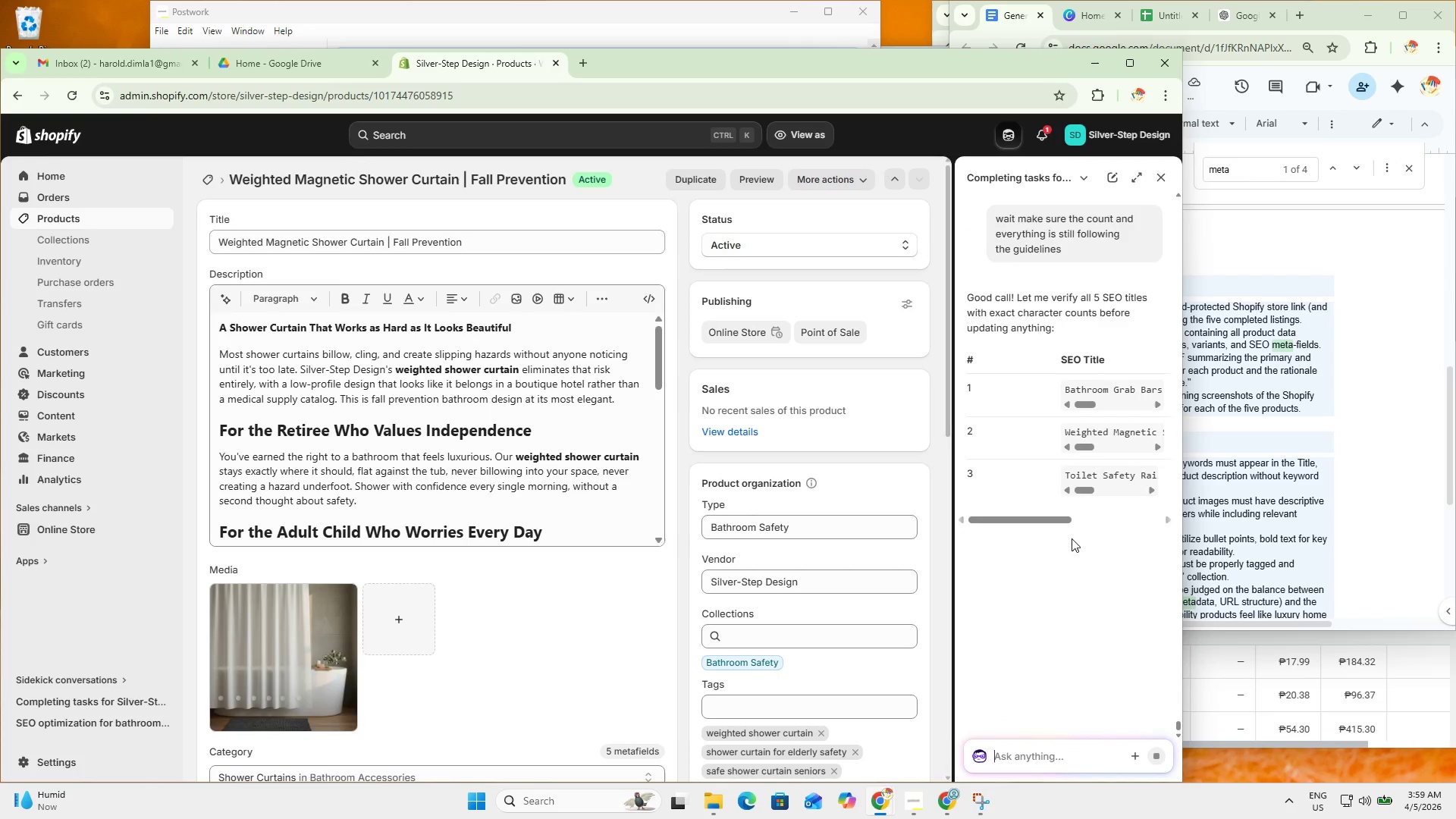 
scroll: coordinate [1083, 678], scroll_direction: down, amount: 15.0
 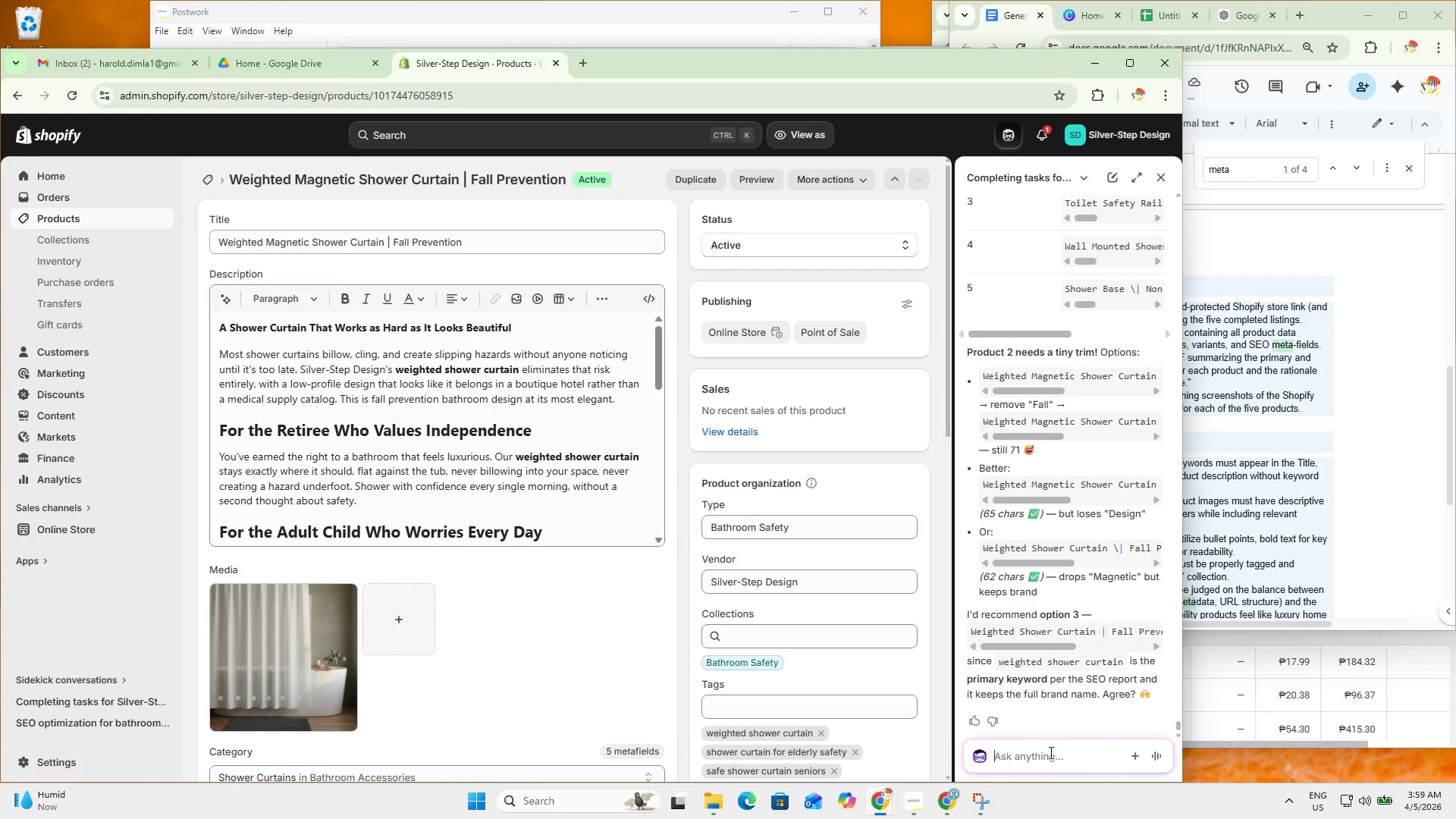 
type(yes pelase)
key(Backspace)
key(Backspace)
key(Backspace)
key(Backspace)
key(Backspace)
type(lease)
 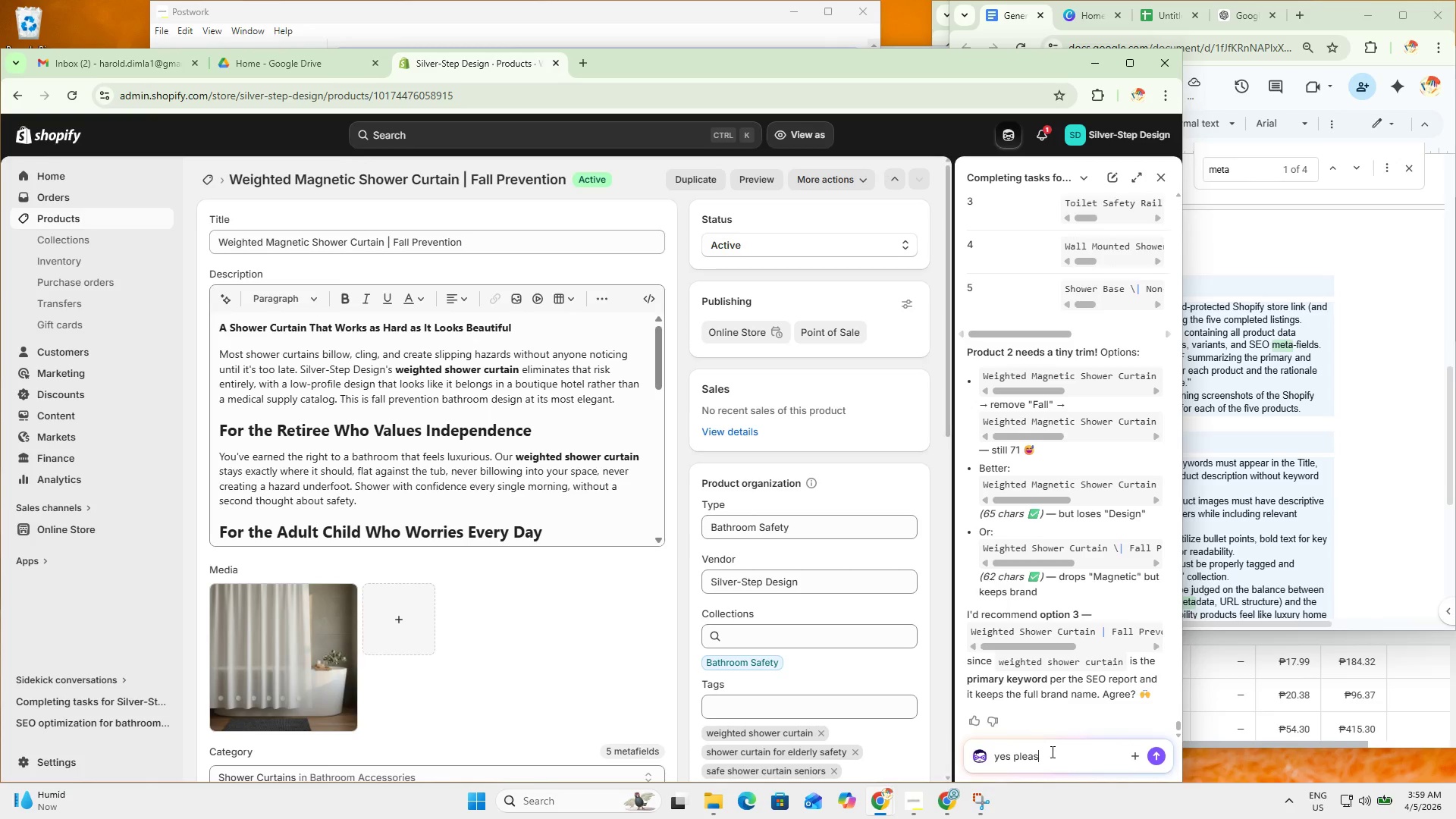 
key(Enter)
 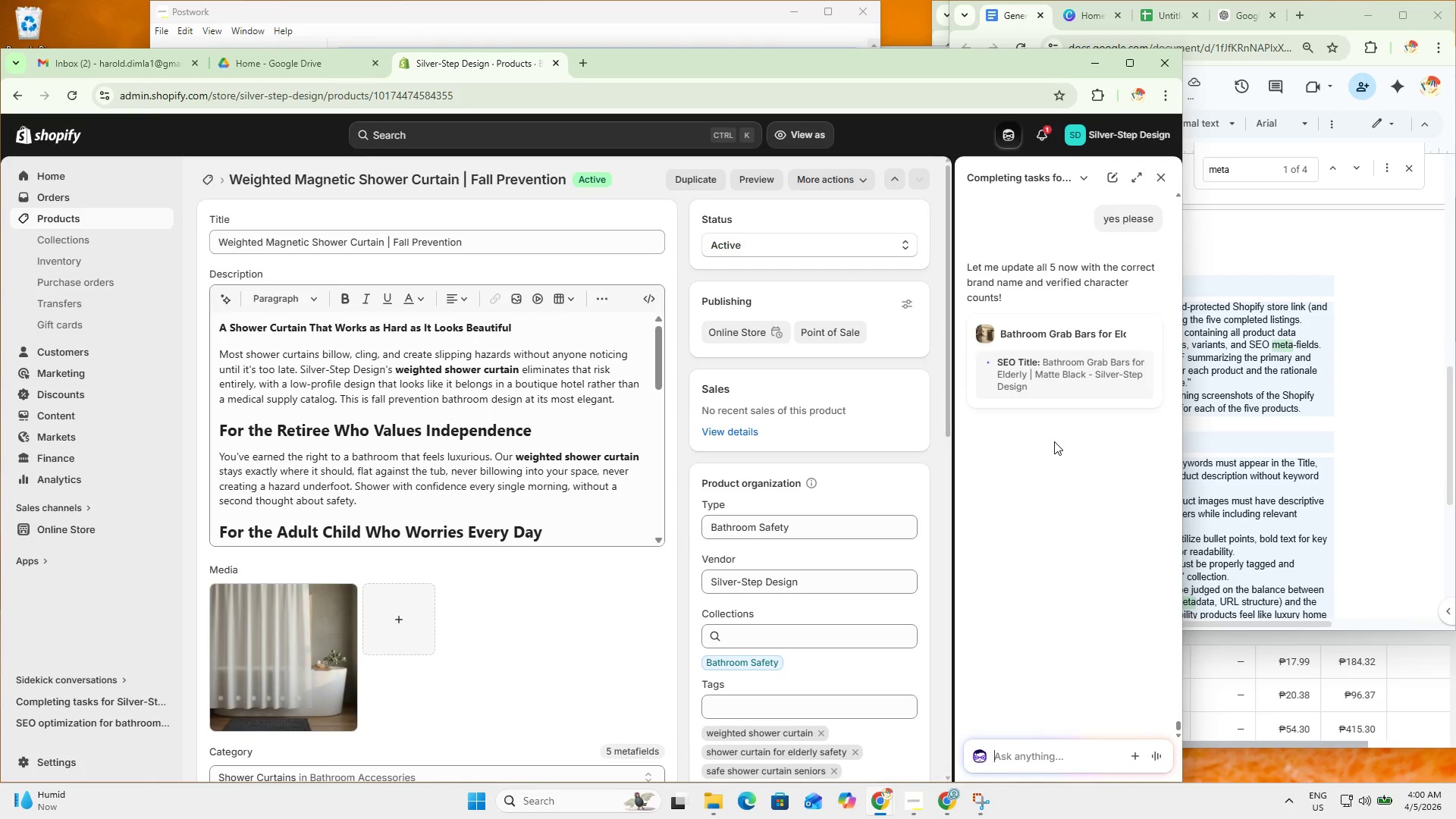 
wait(16.97)
 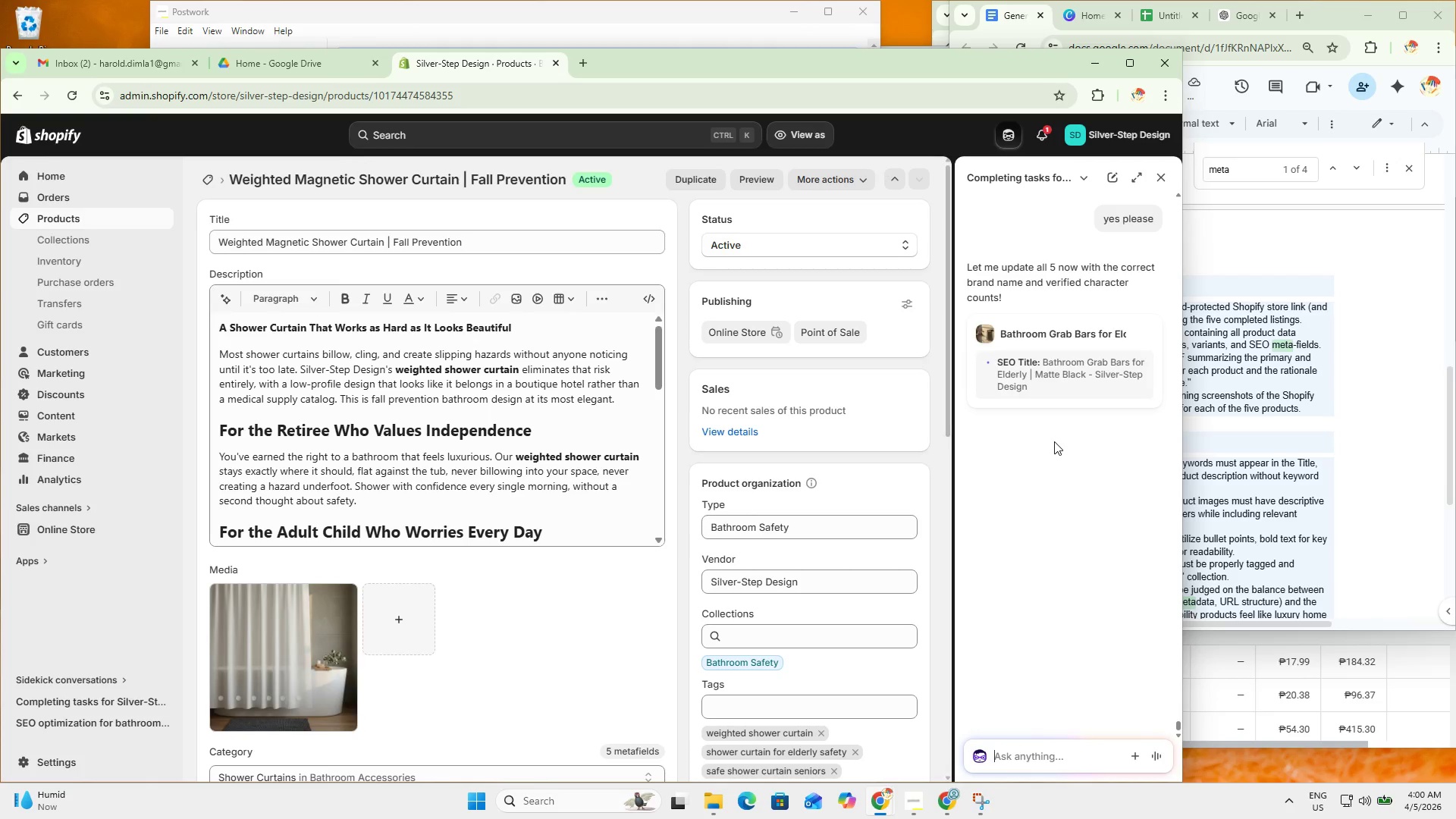 
left_click([815, 138])
 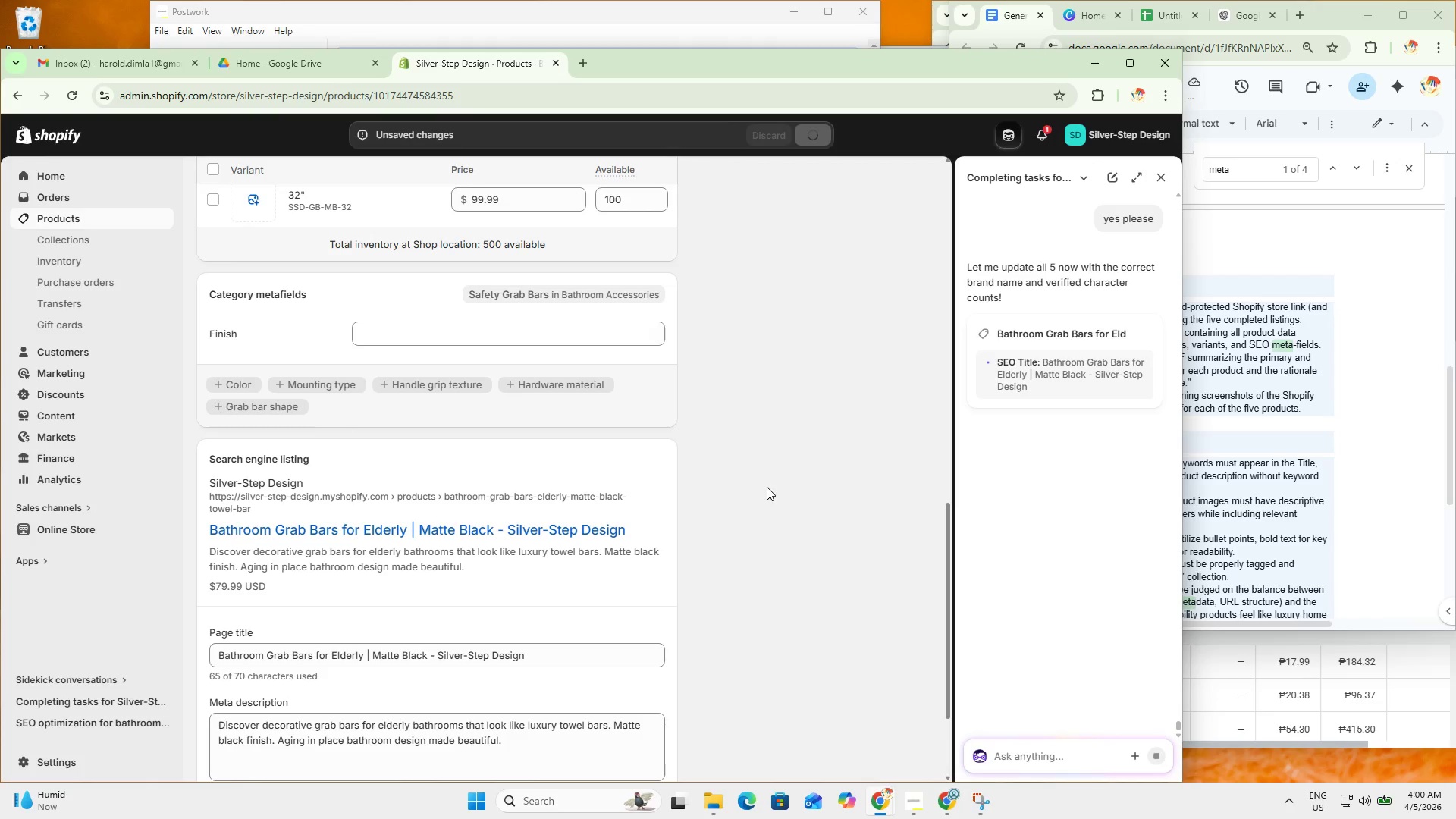 
wait(6.34)
 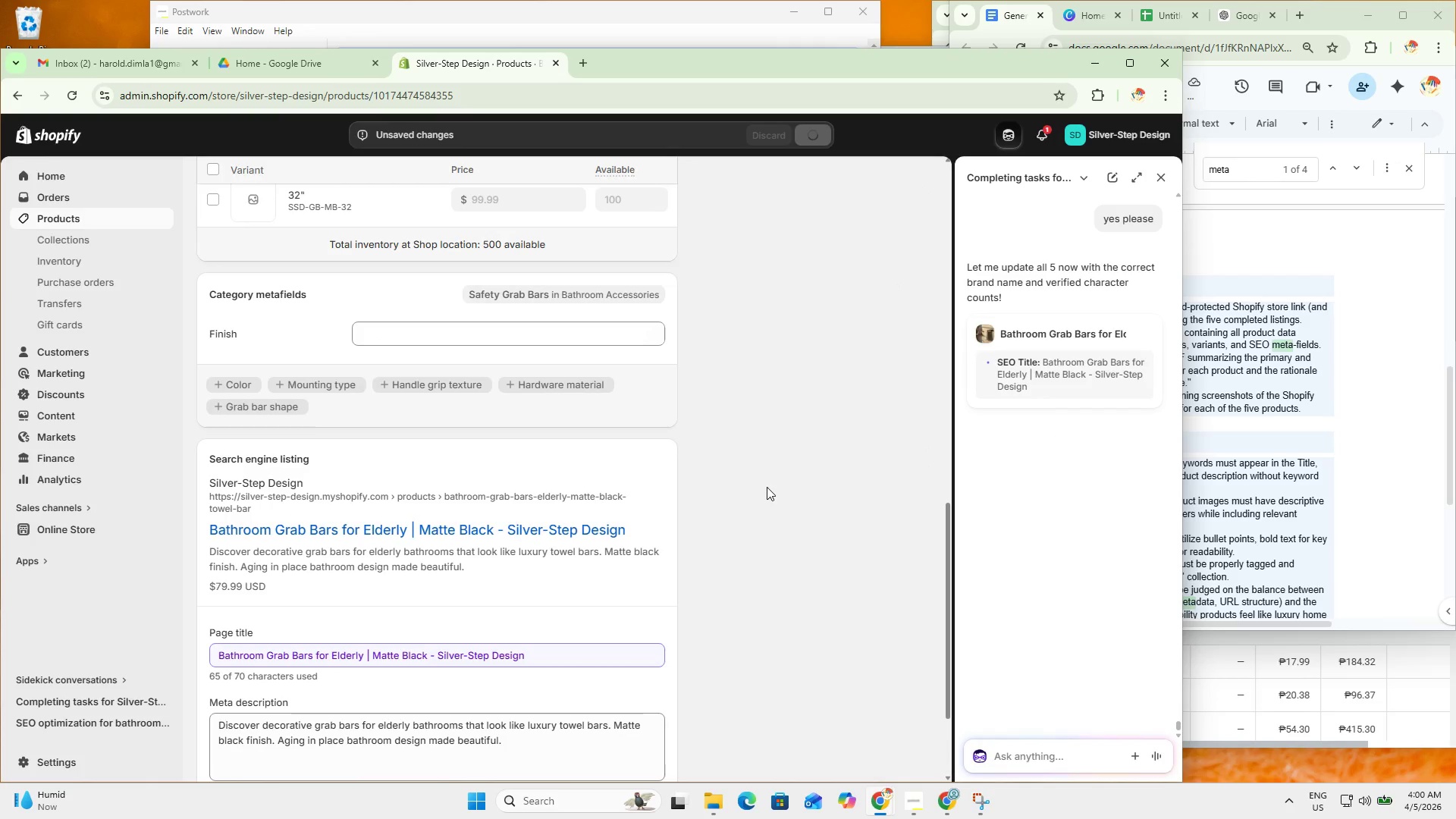 
left_click([1312, 430])
 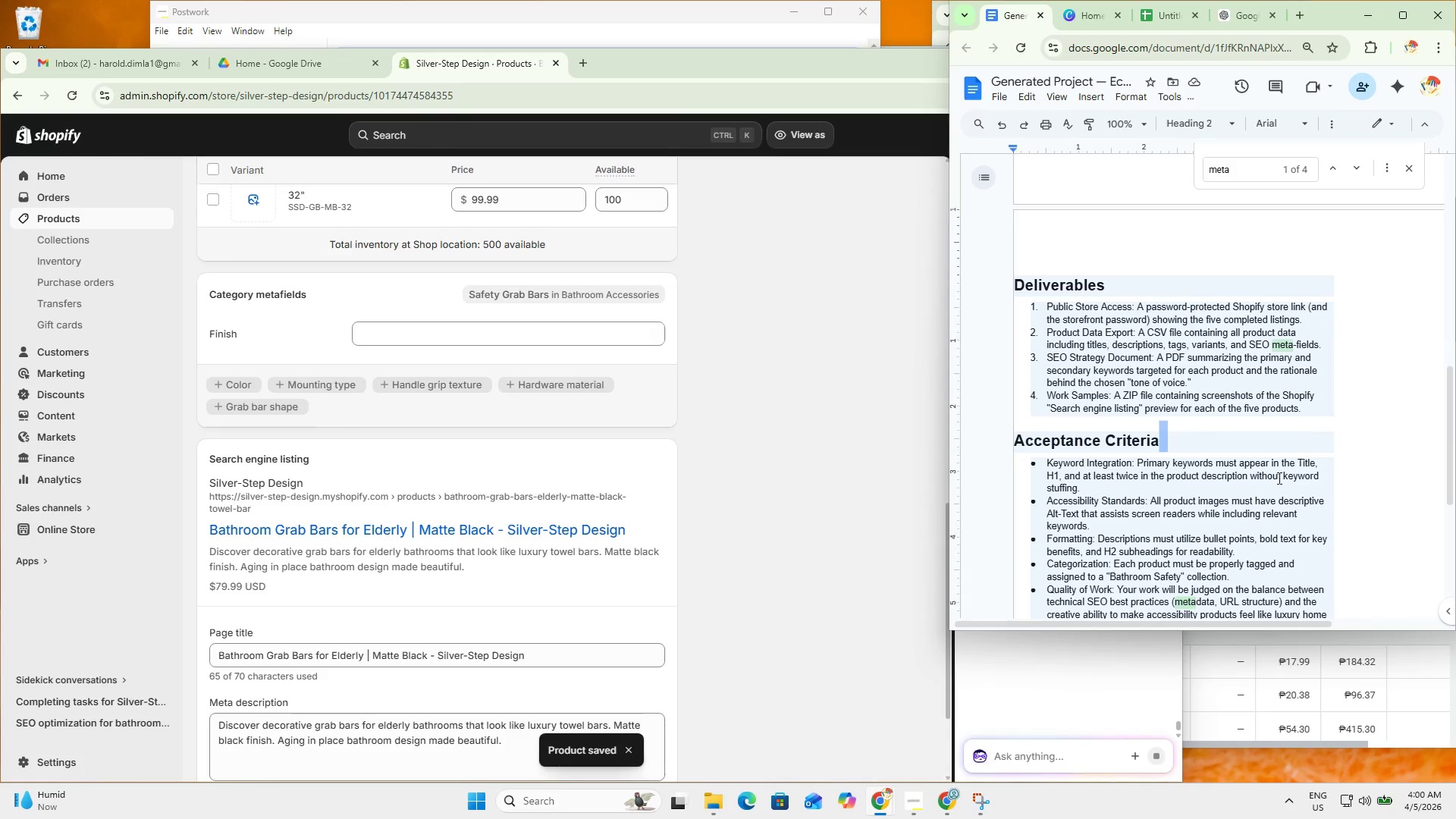 
scroll: coordinate [1258, 496], scroll_direction: down, amount: 5.0
 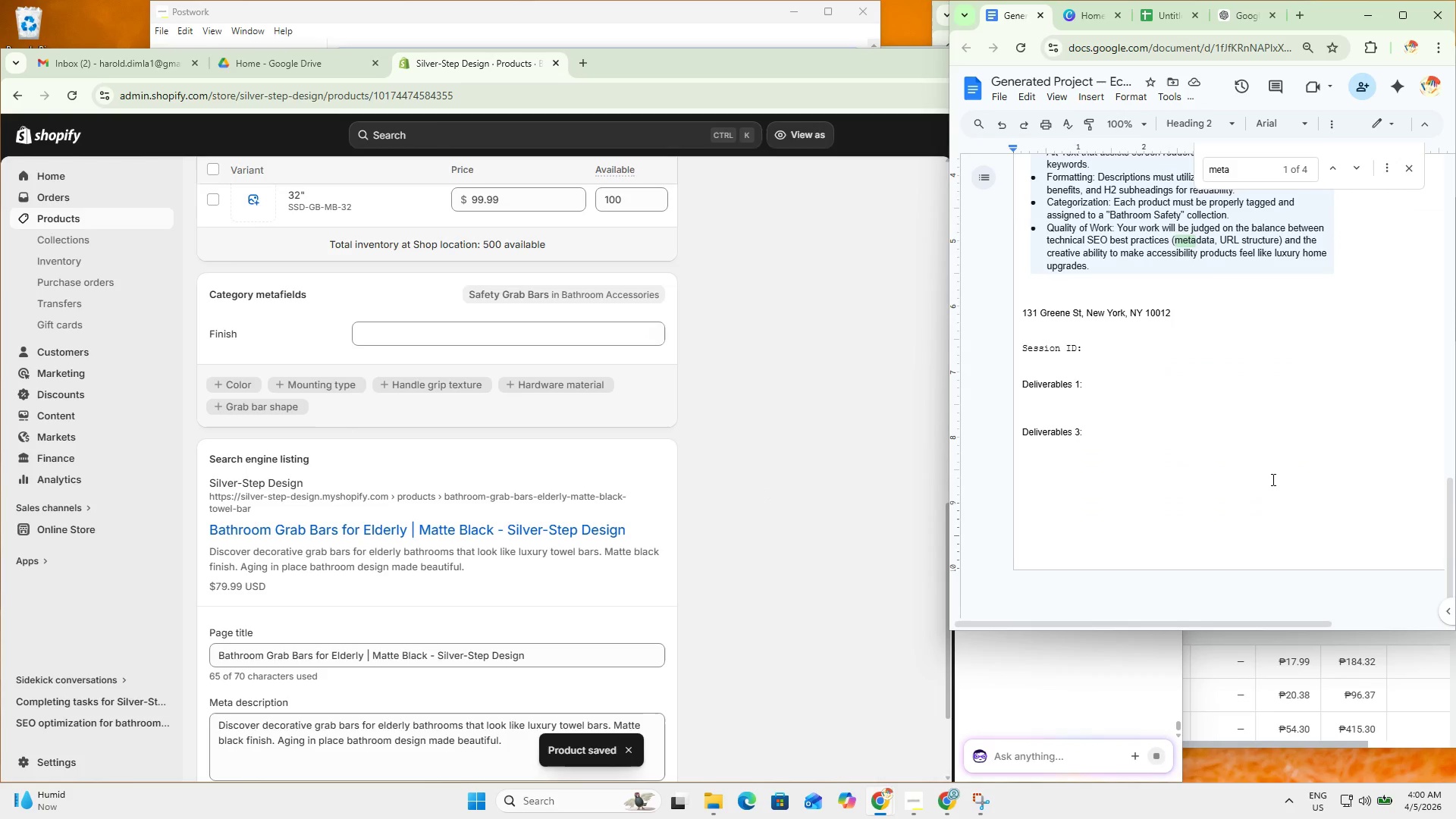 
scroll: coordinate [1231, 428], scroll_direction: up, amount: 4.0
 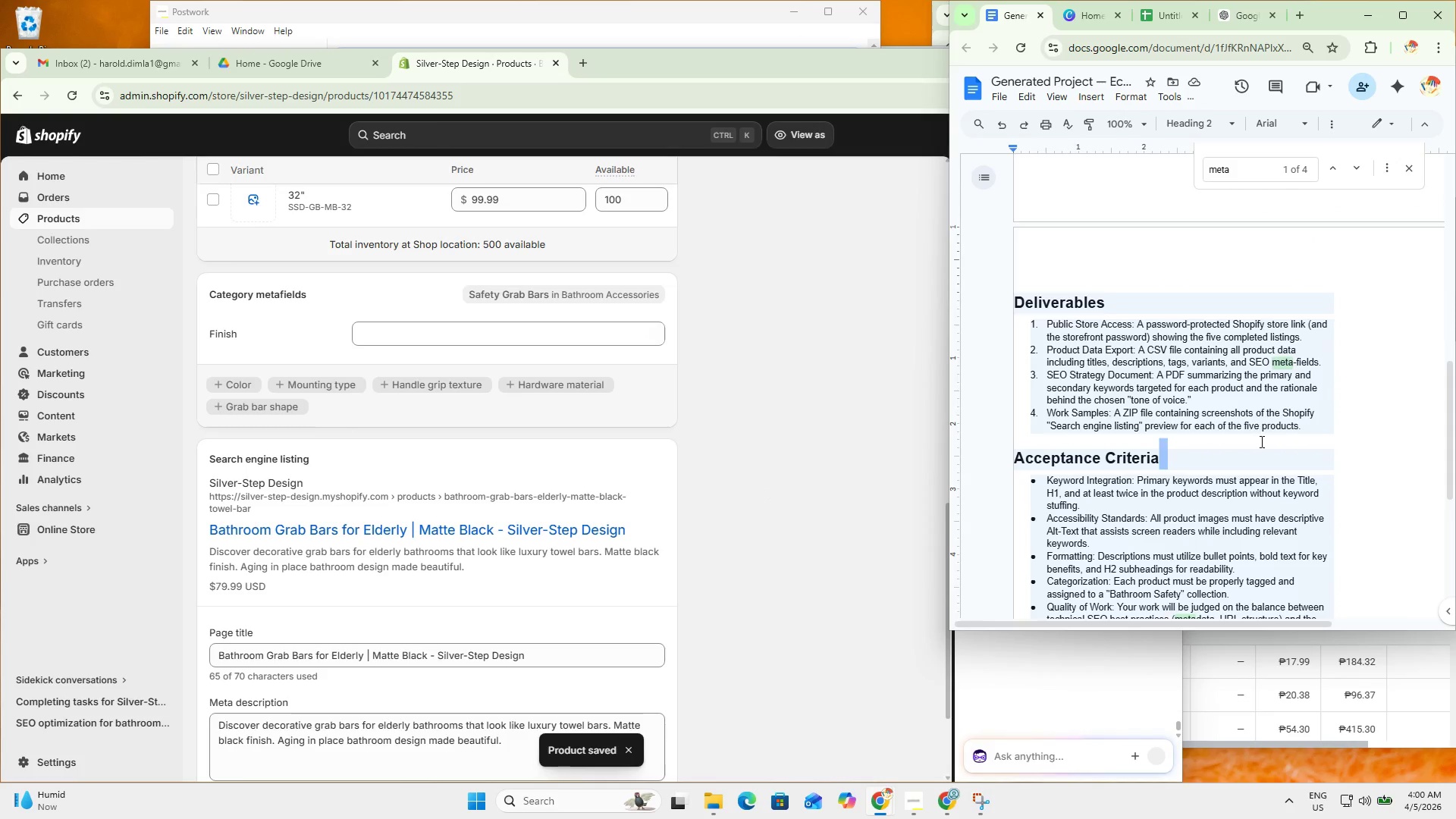 
scroll: coordinate [1272, 485], scroll_direction: down, amount: 1.0
 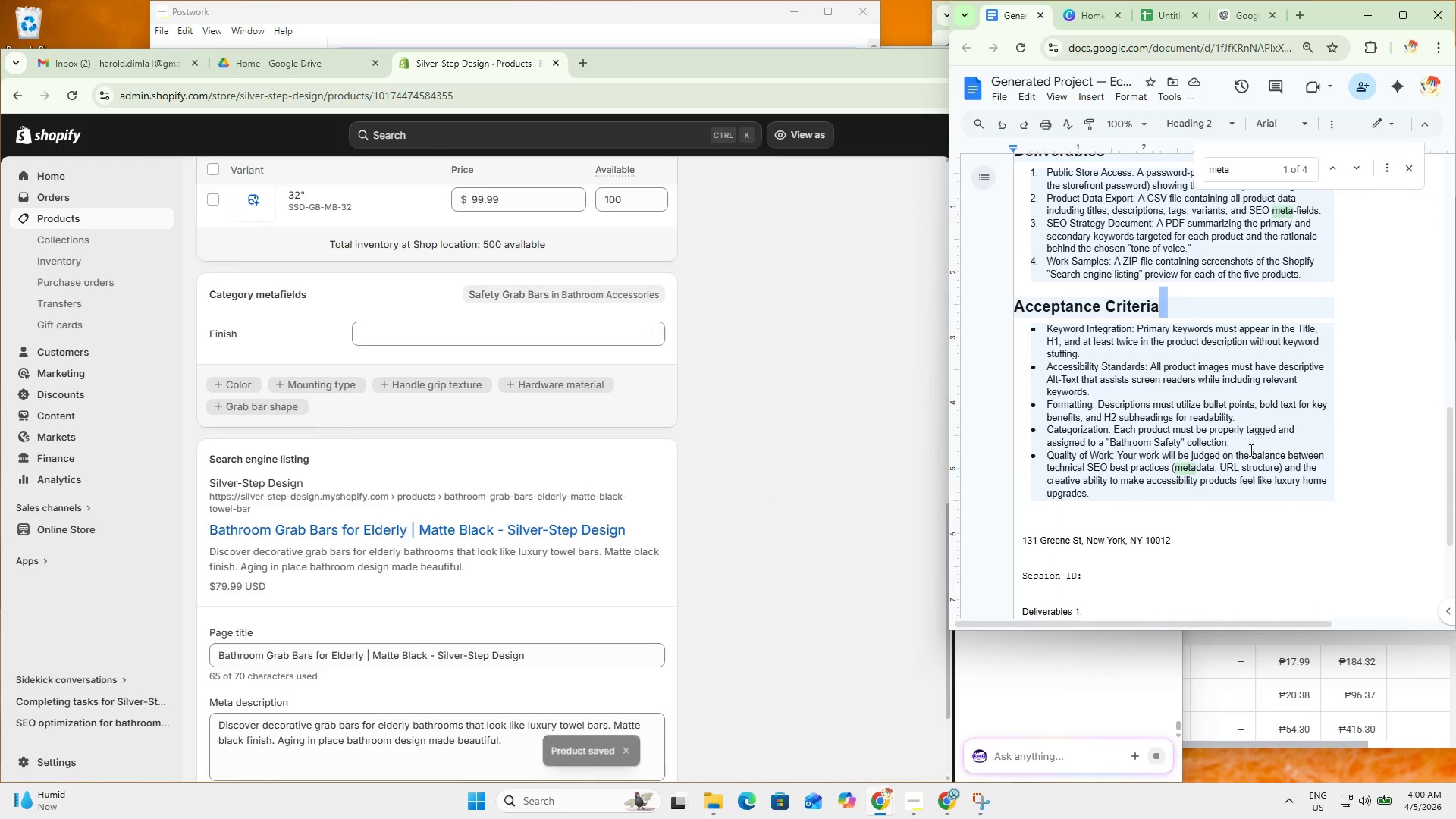 
left_click([1243, 433])
 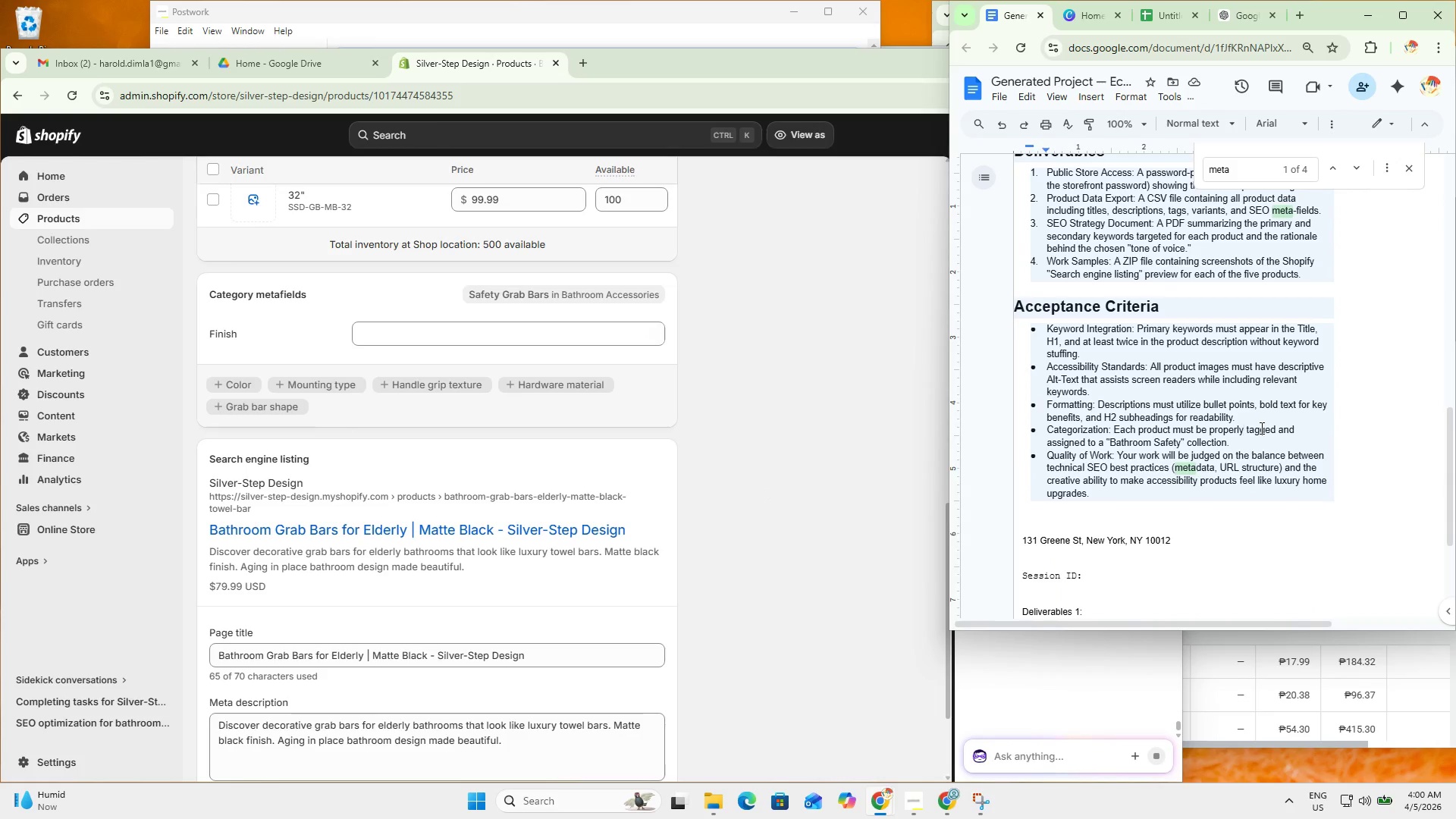 
scroll: coordinate [1261, 428], scroll_direction: up, amount: 4.0
 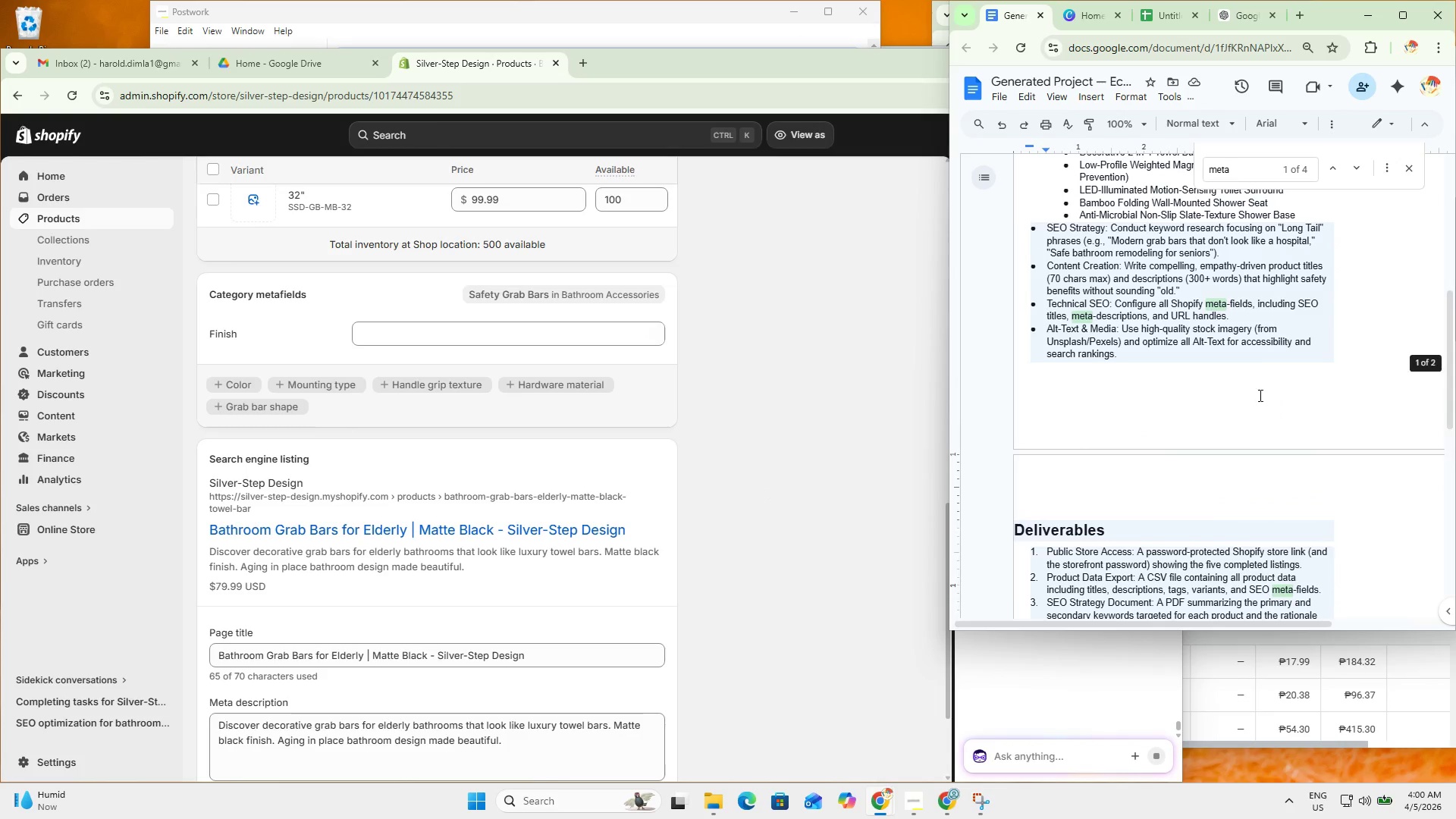 
left_click([1261, 358])
 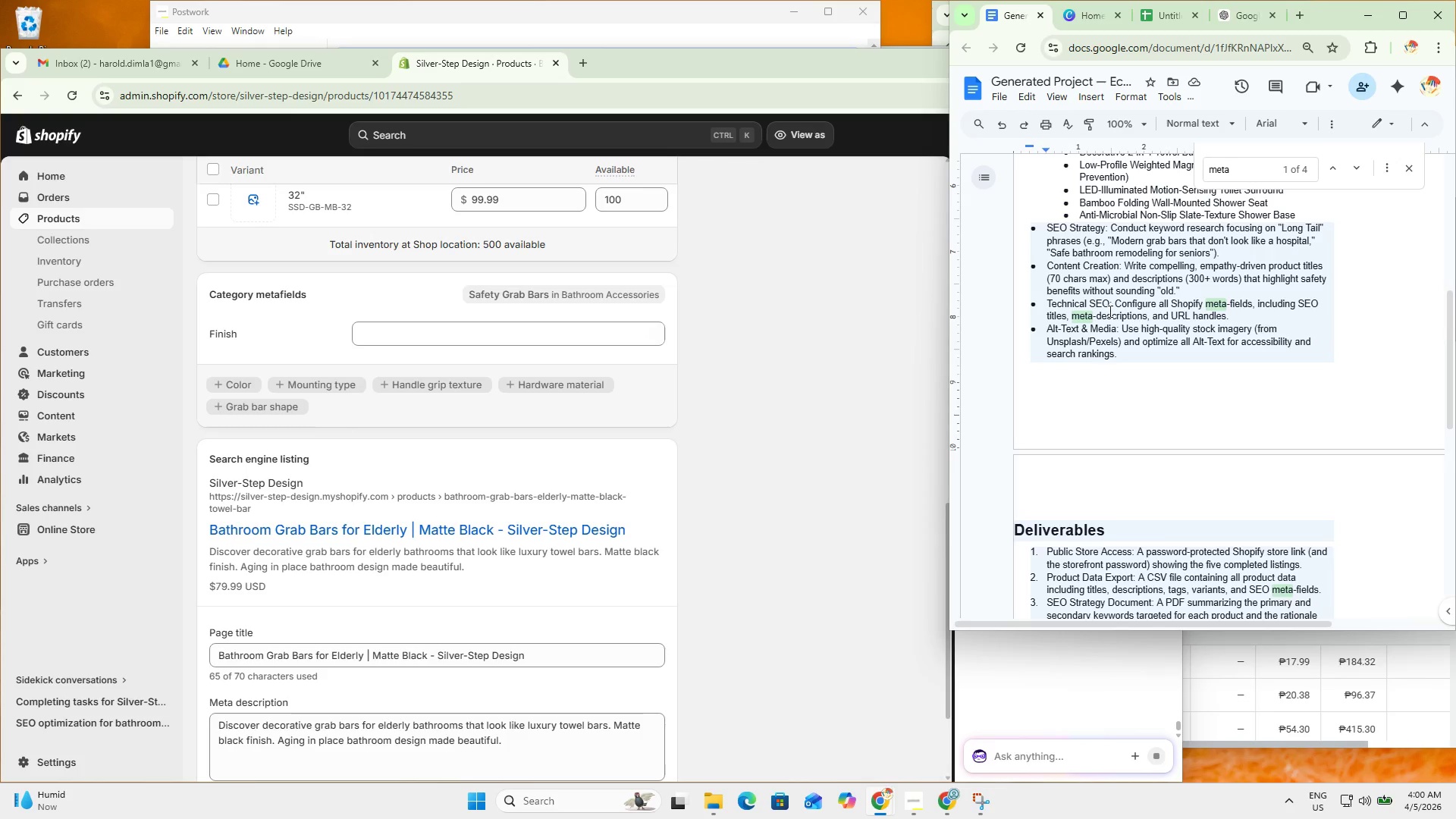 
scroll: coordinate [1203, 359], scroll_direction: up, amount: 2.0
 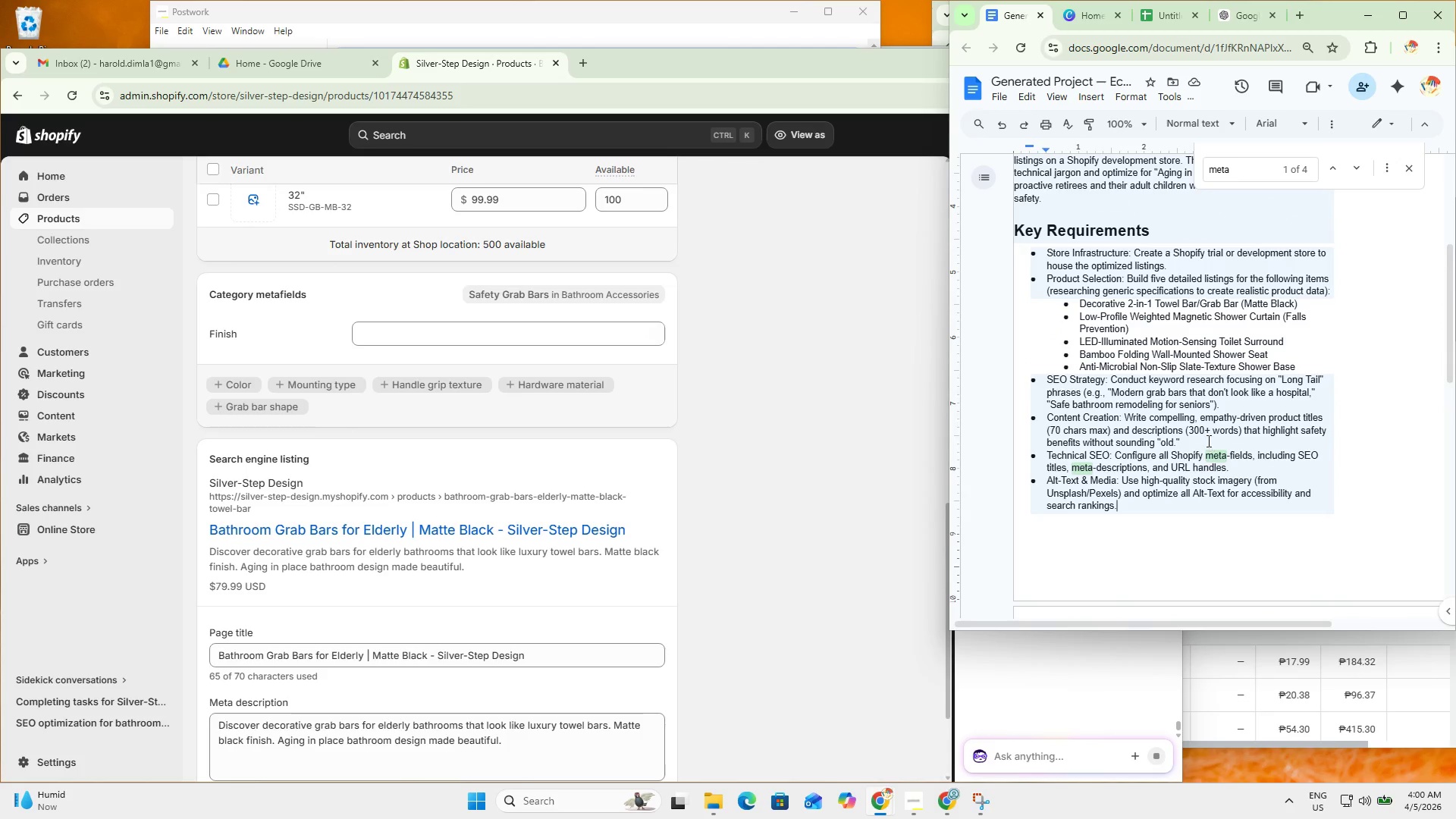 
left_click([1185, 428])
 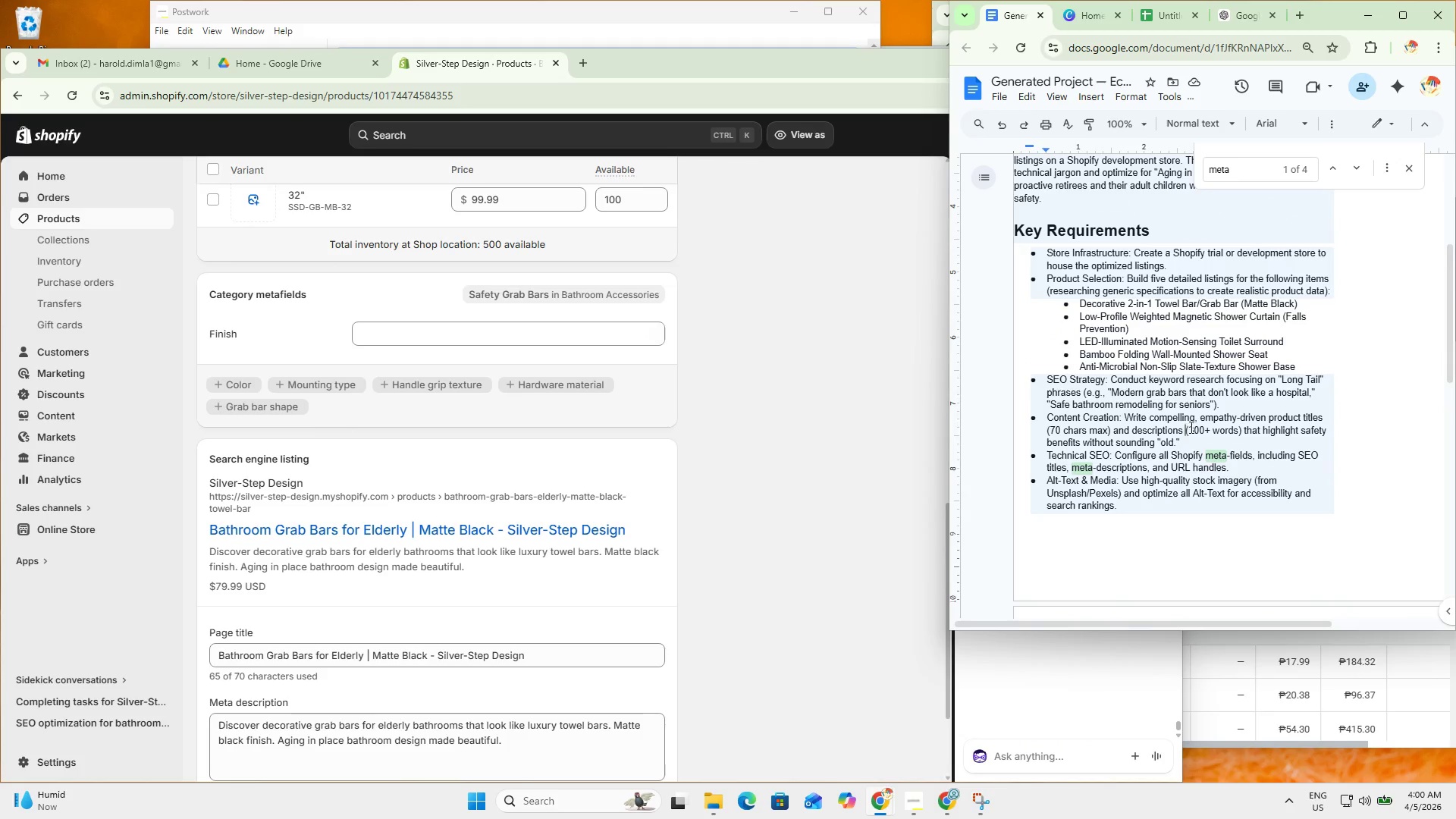 
scroll: coordinate [1198, 404], scroll_direction: up, amount: 1.0
 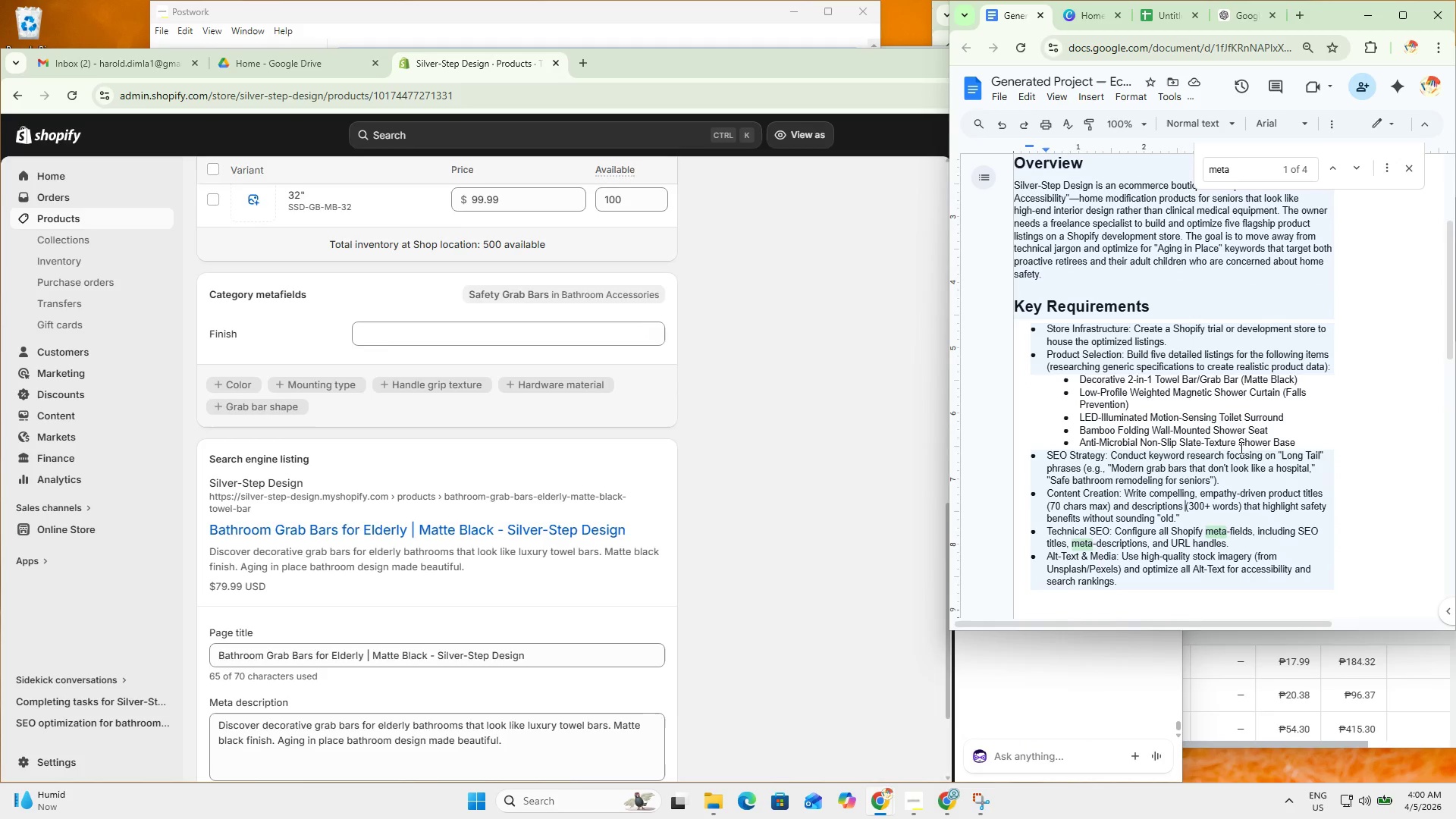 
scroll: coordinate [1250, 446], scroll_direction: none, amount: 0.0